 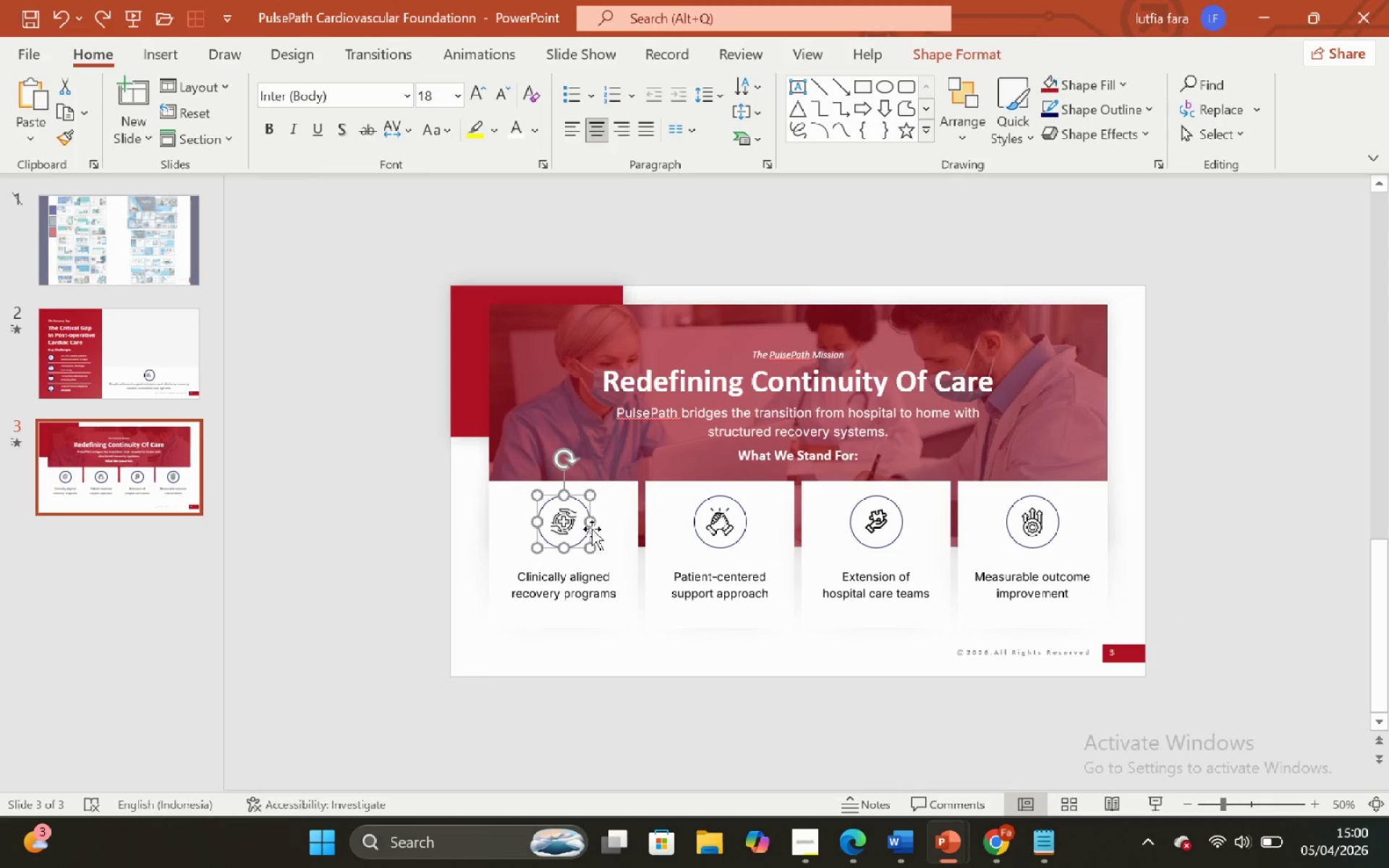 
left_click([715, 502])
 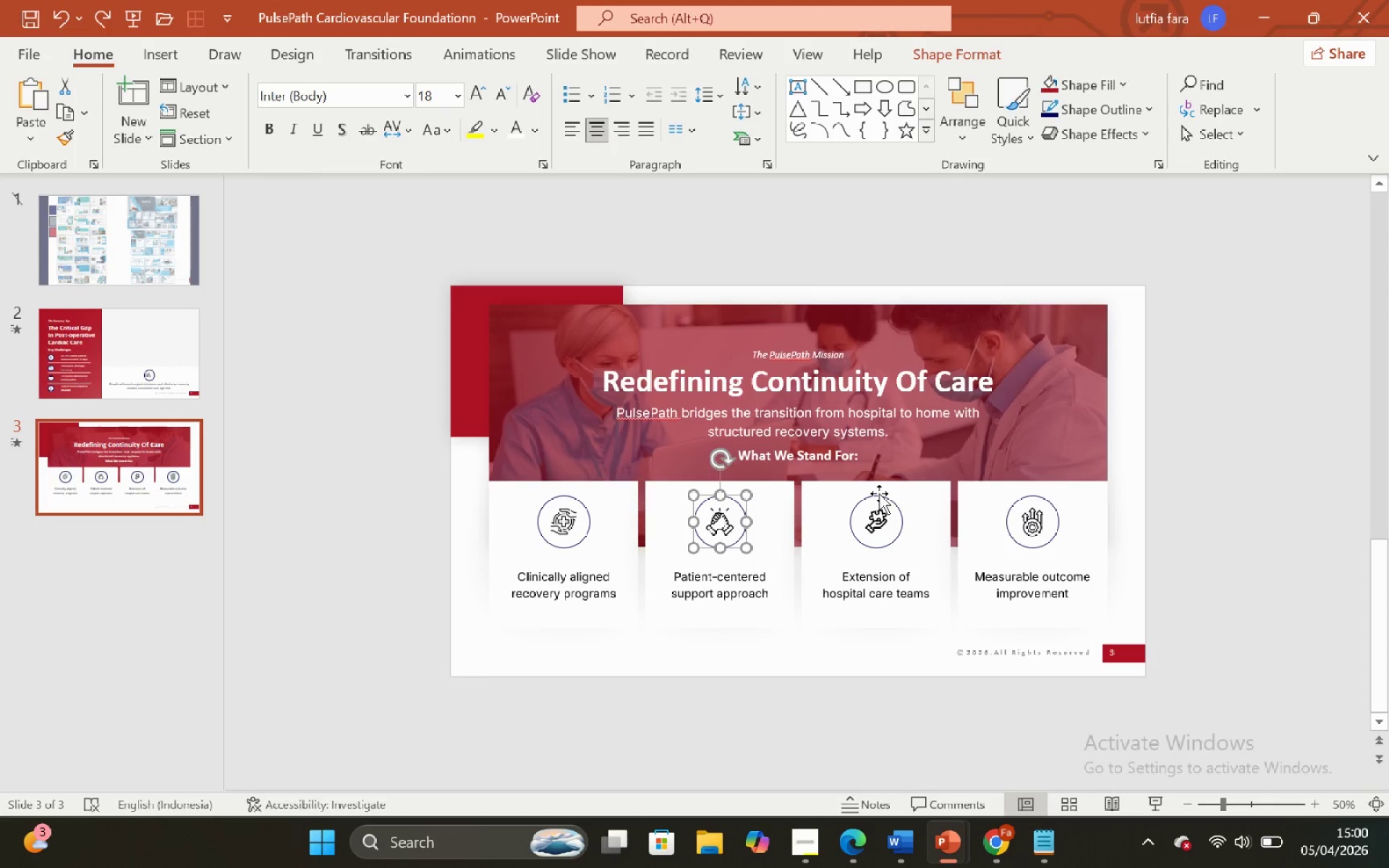 
left_click([880, 494])
 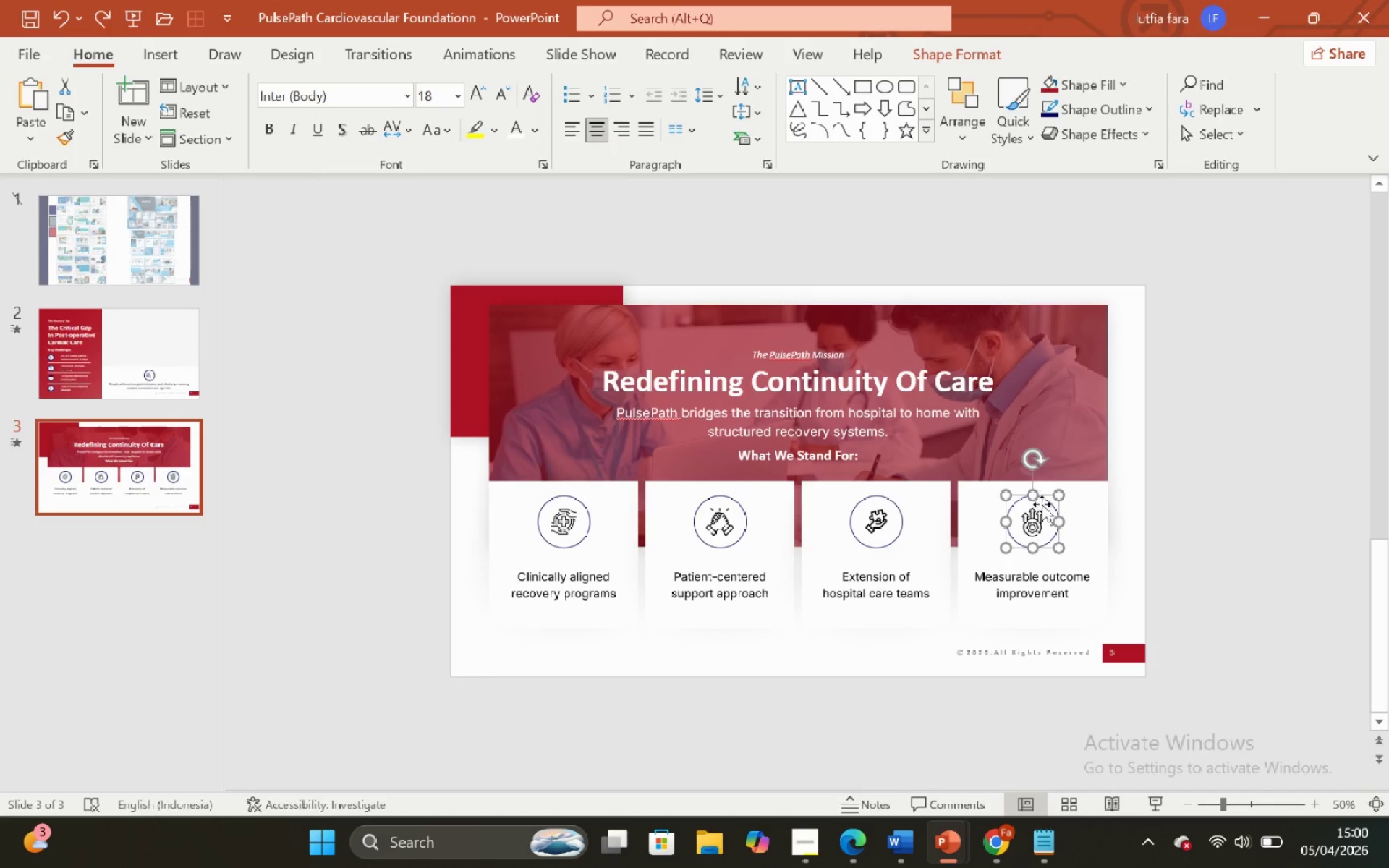 
double_click([1190, 539])
 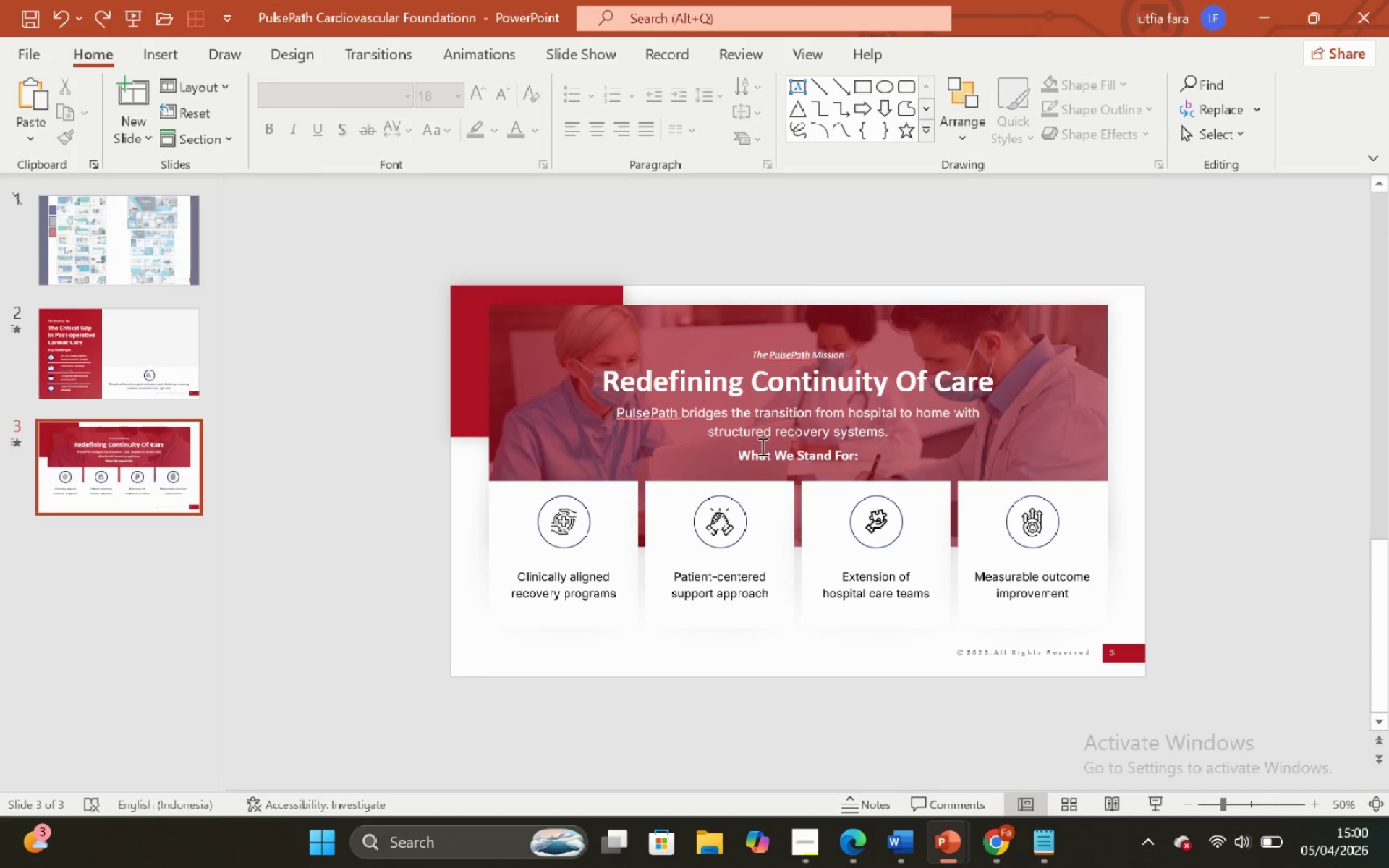 
left_click([768, 444])
 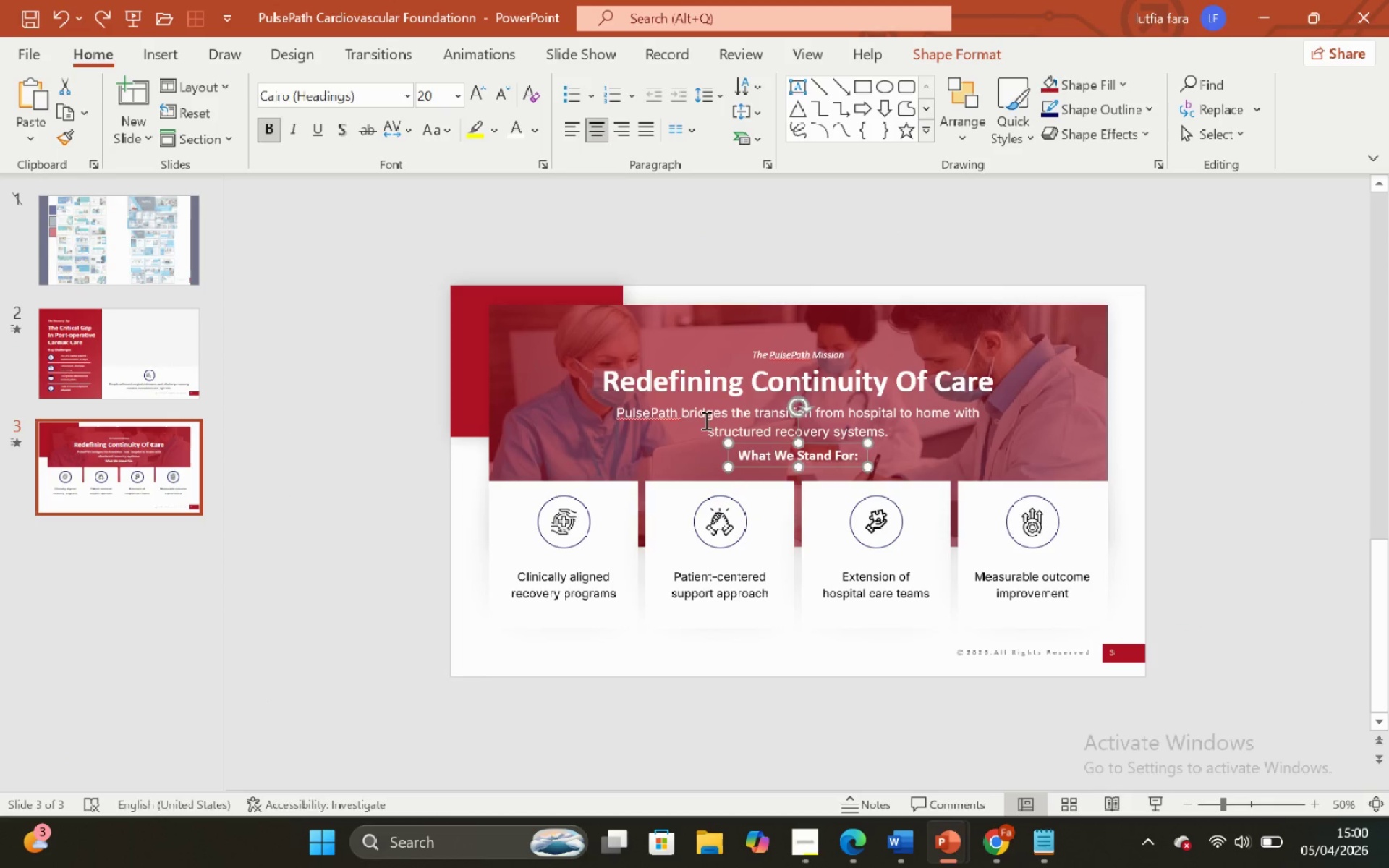 
left_click([689, 417])
 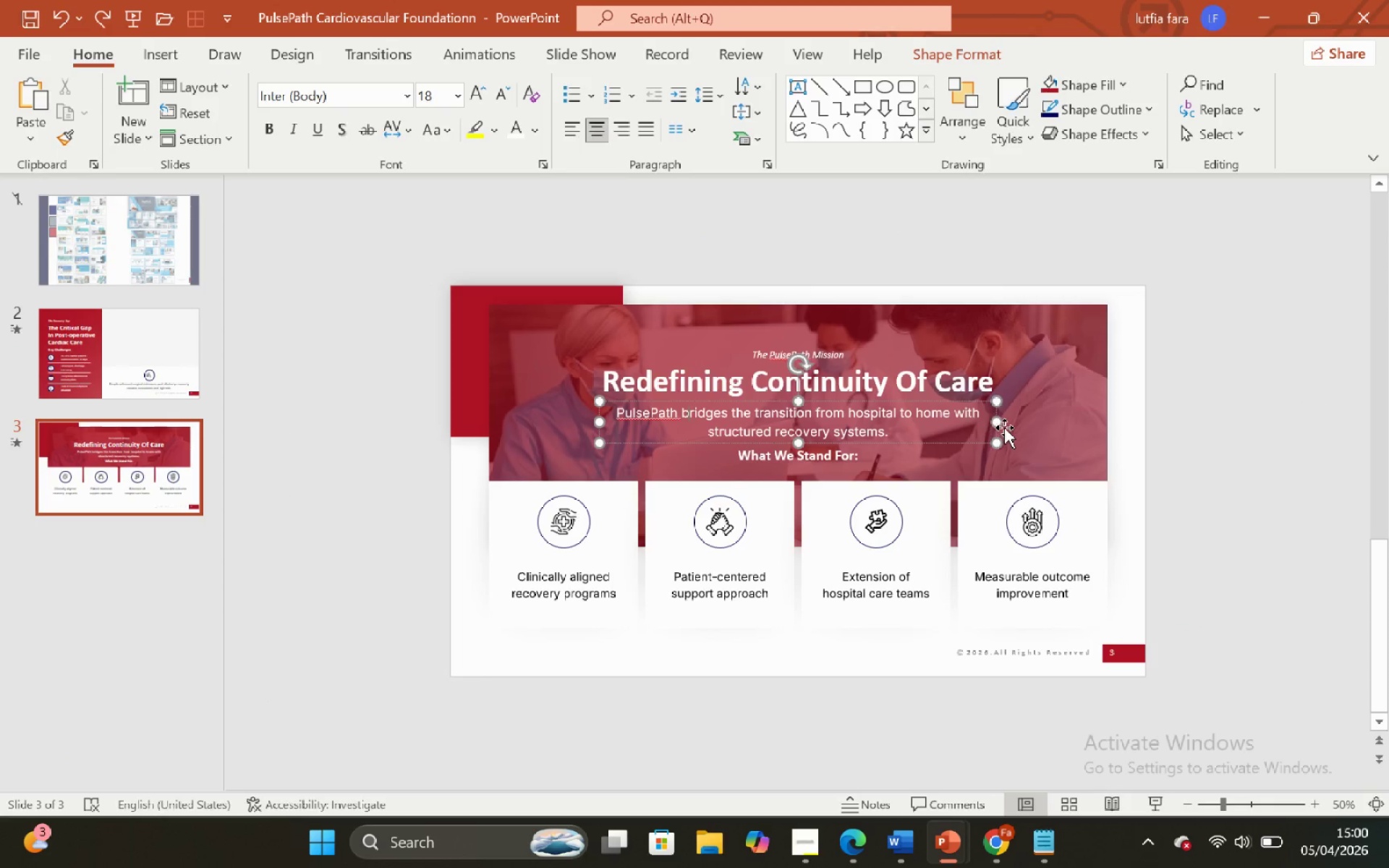 
hold_key(key=ControlLeft, duration=0.78)
left_click_drag(start_coordinate=[994, 420], to_coordinate=[1097, 412])
 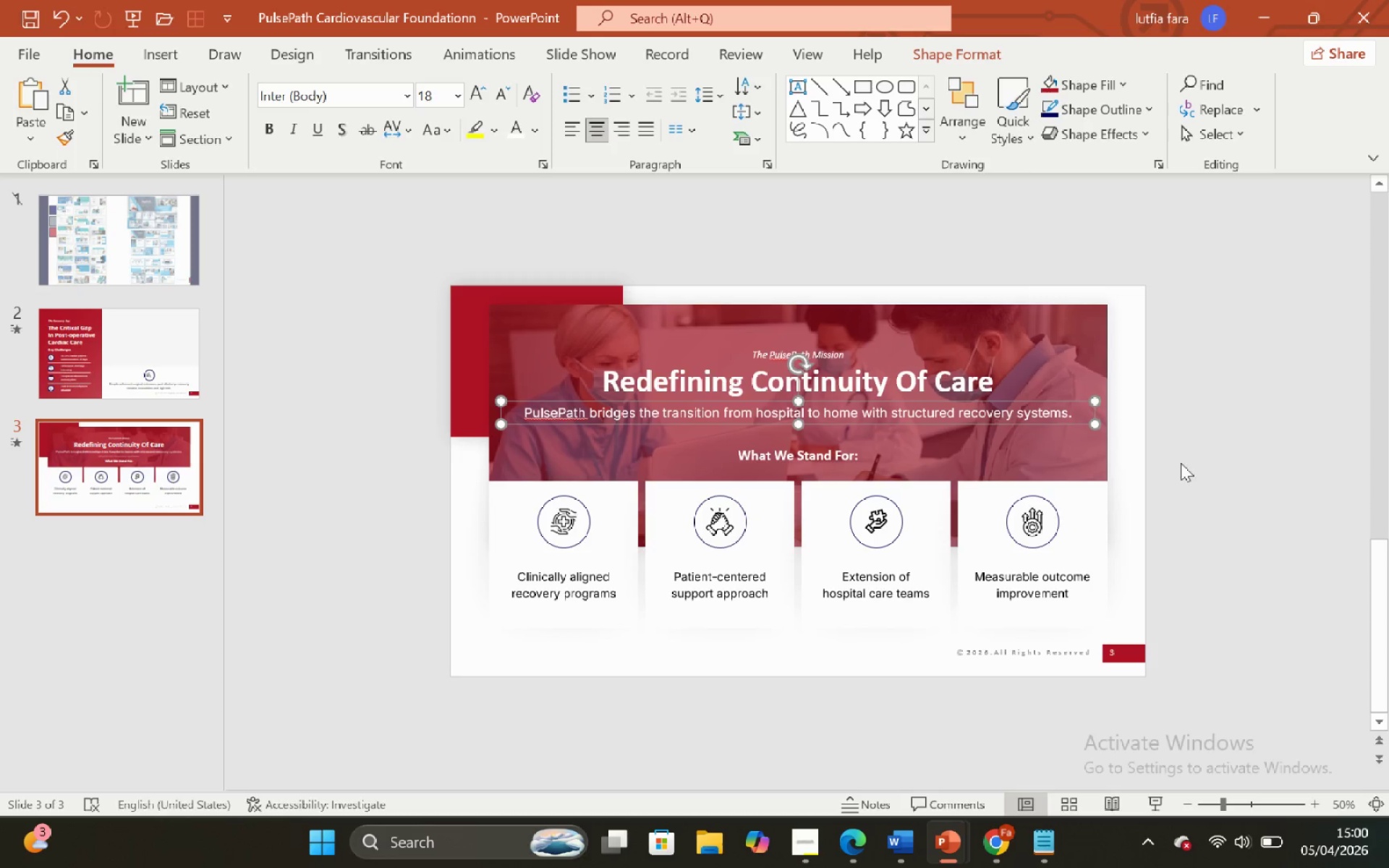 
hold_key(key=ShiftLeft, duration=0.77)
 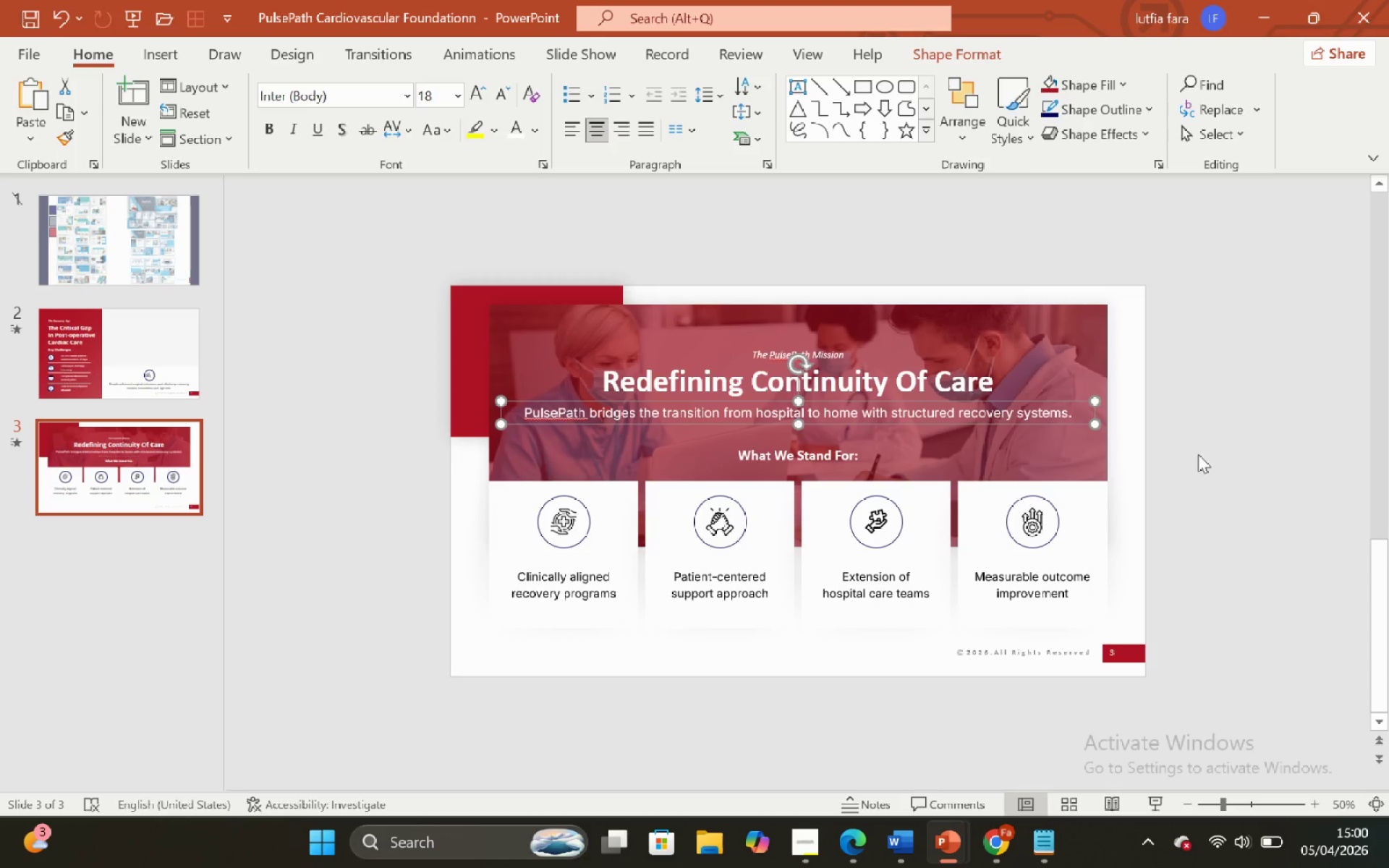 
left_click([1202, 454])
 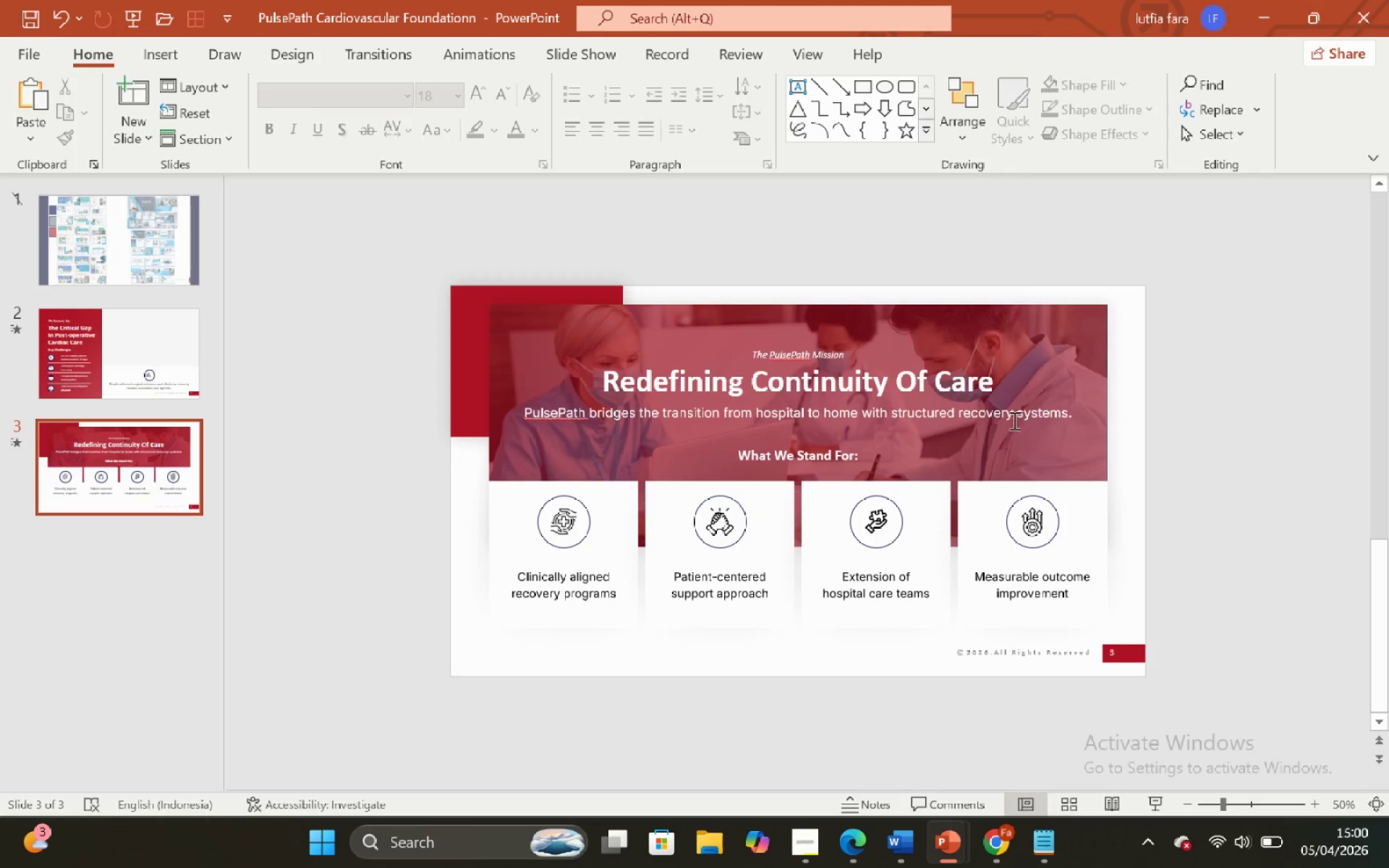 
key(Control+Z)
 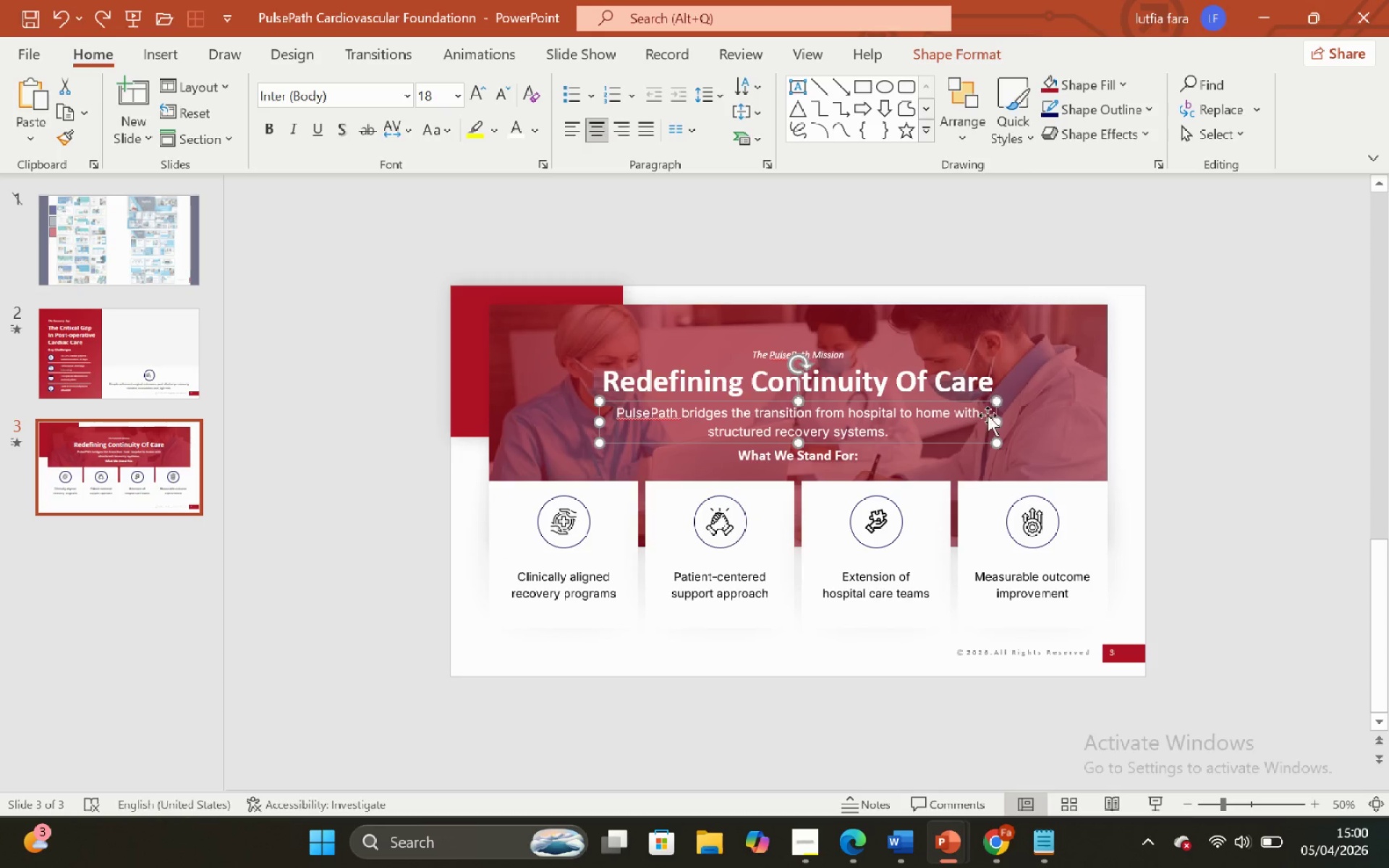 
hold_key(key=ControlLeft, duration=1.39)
hold_key(key=ShiftLeft, duration=1.47)
left_click_drag(start_coordinate=[1001, 420], to_coordinate=[1109, 453])
 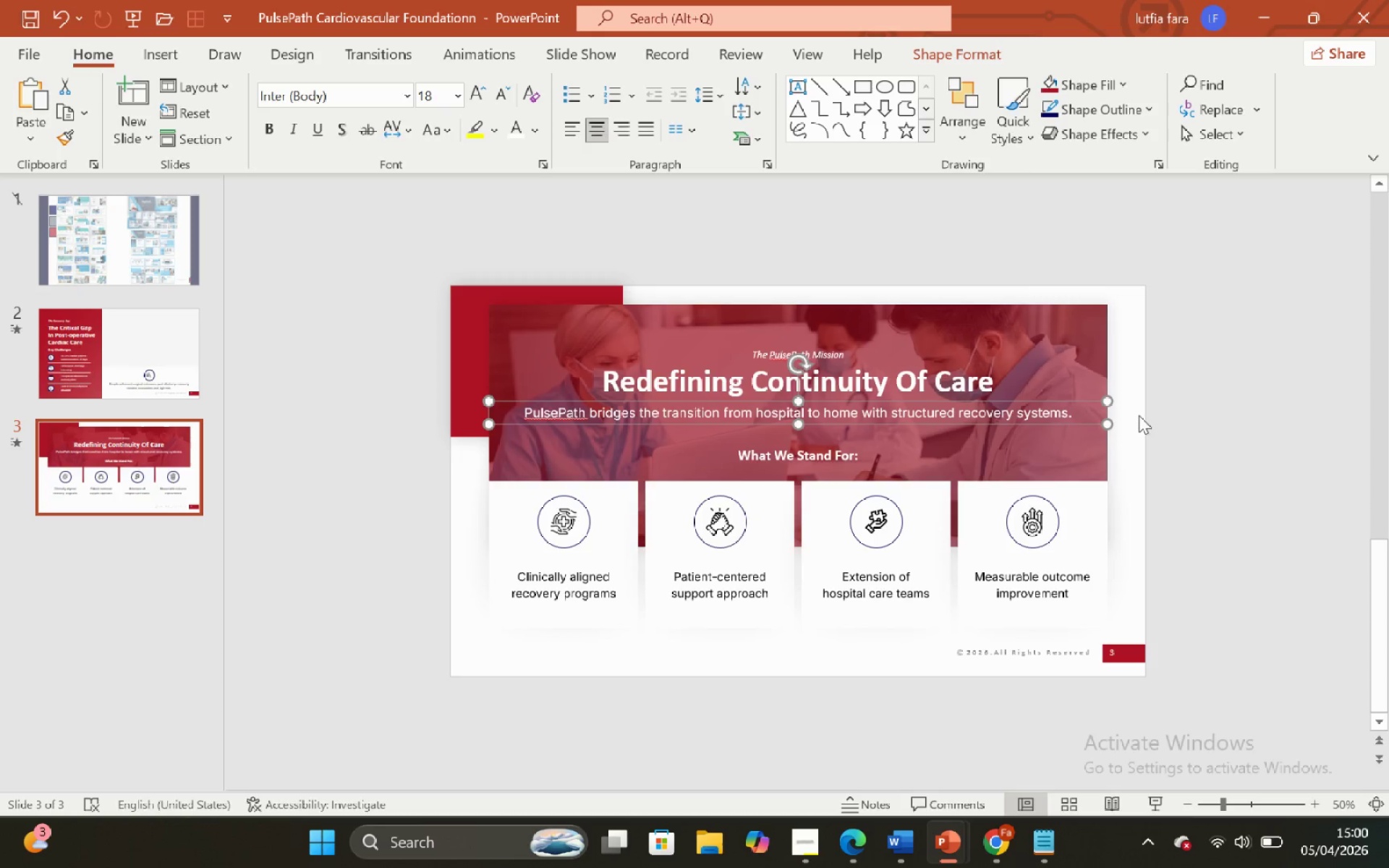 
left_click([1147, 420])
 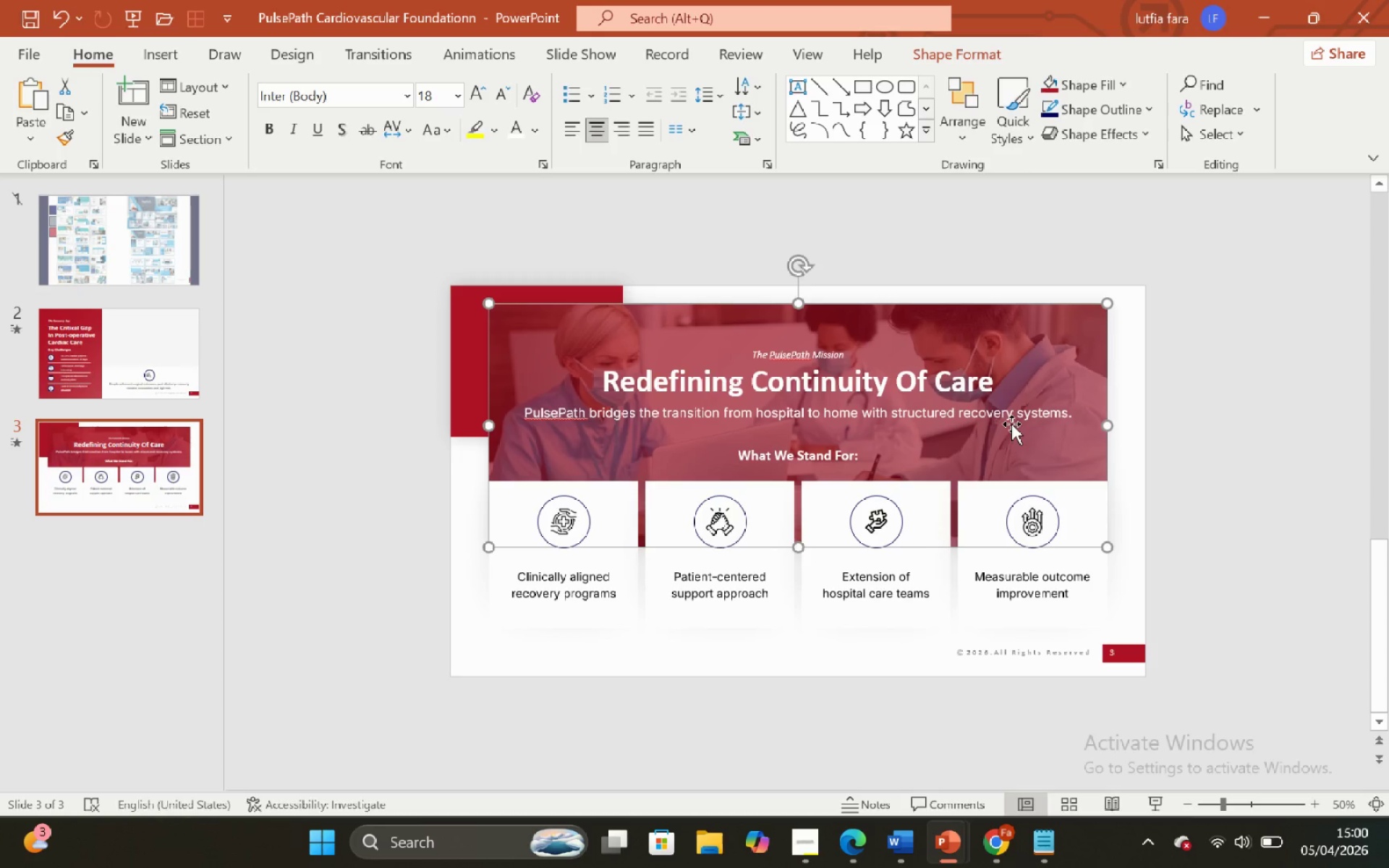 
left_click([997, 422])
 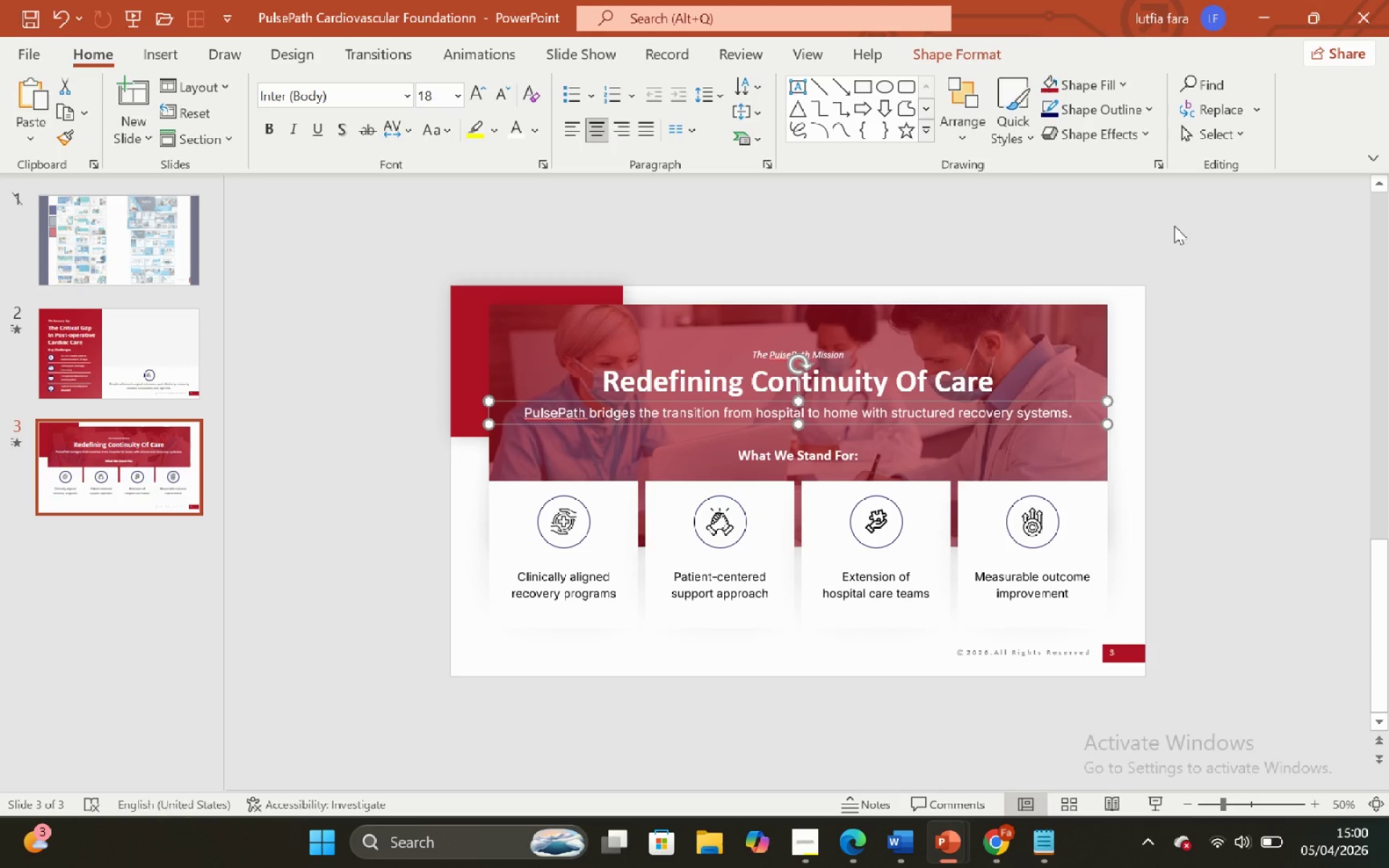 
hold_key(key=ShiftLeft, duration=0.66)
 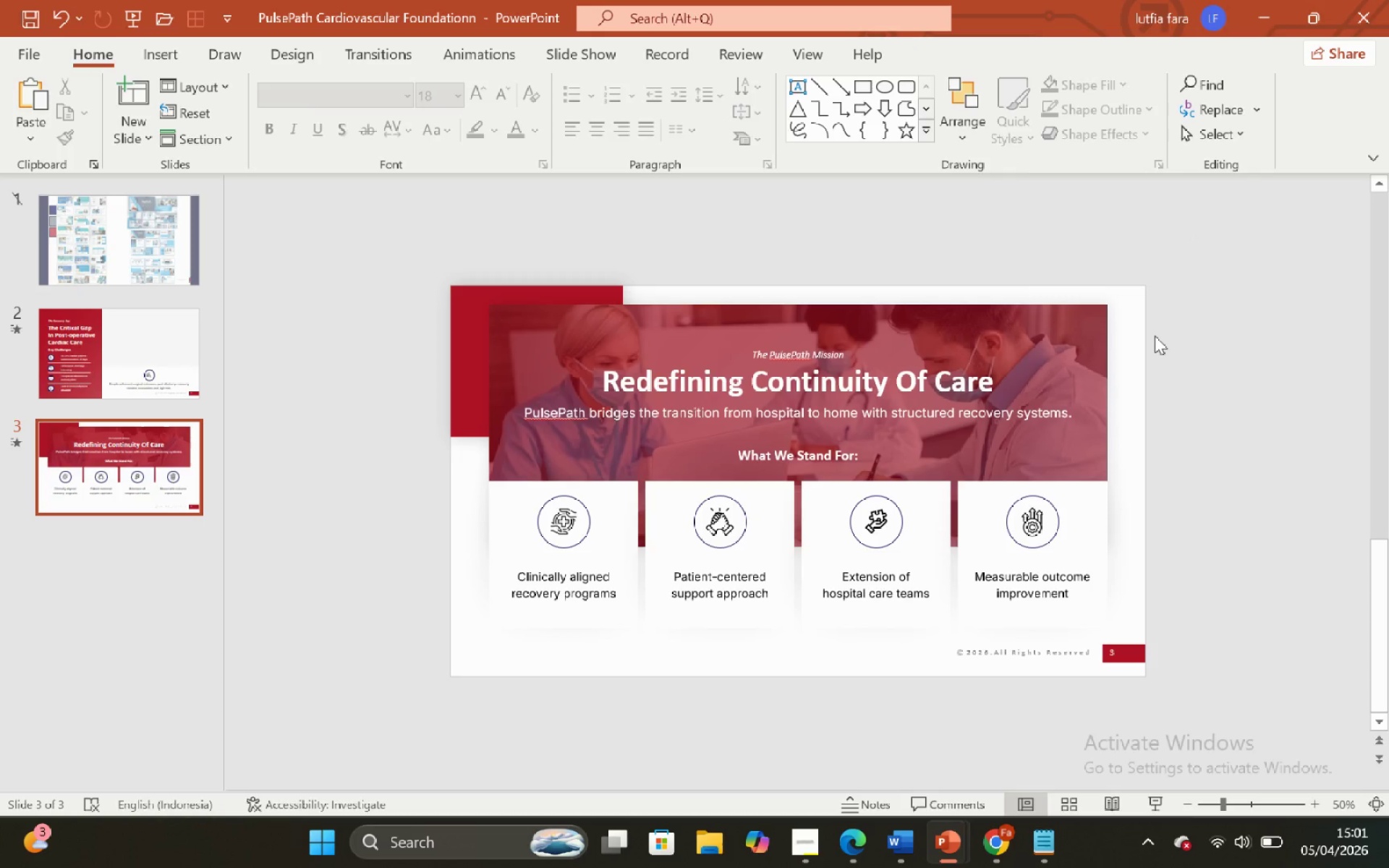 
left_click_drag(start_coordinate=[1155, 336], to_coordinate=[1151, 335])
 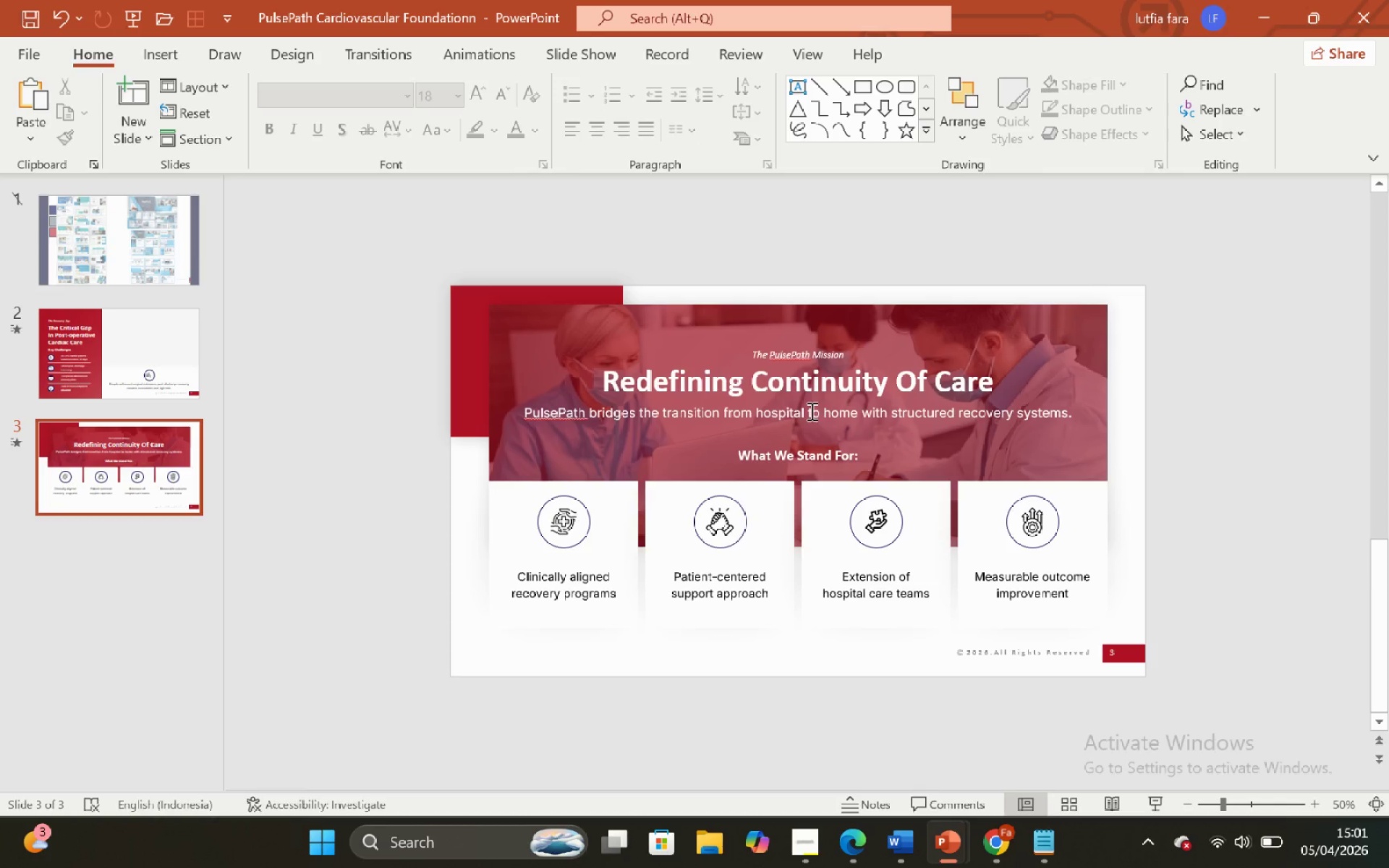 
left_click([810, 412])
 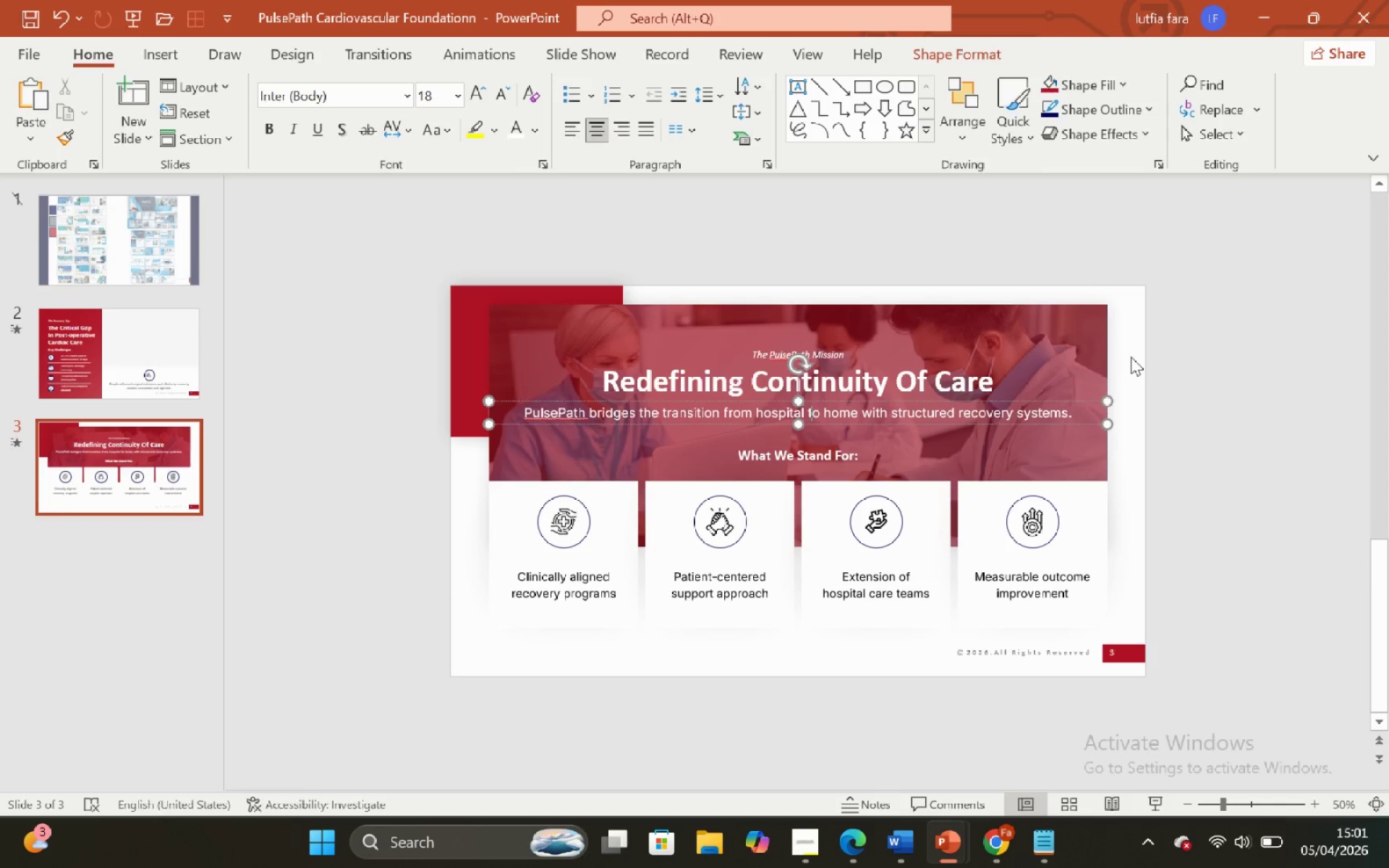 
left_click([1147, 337])
 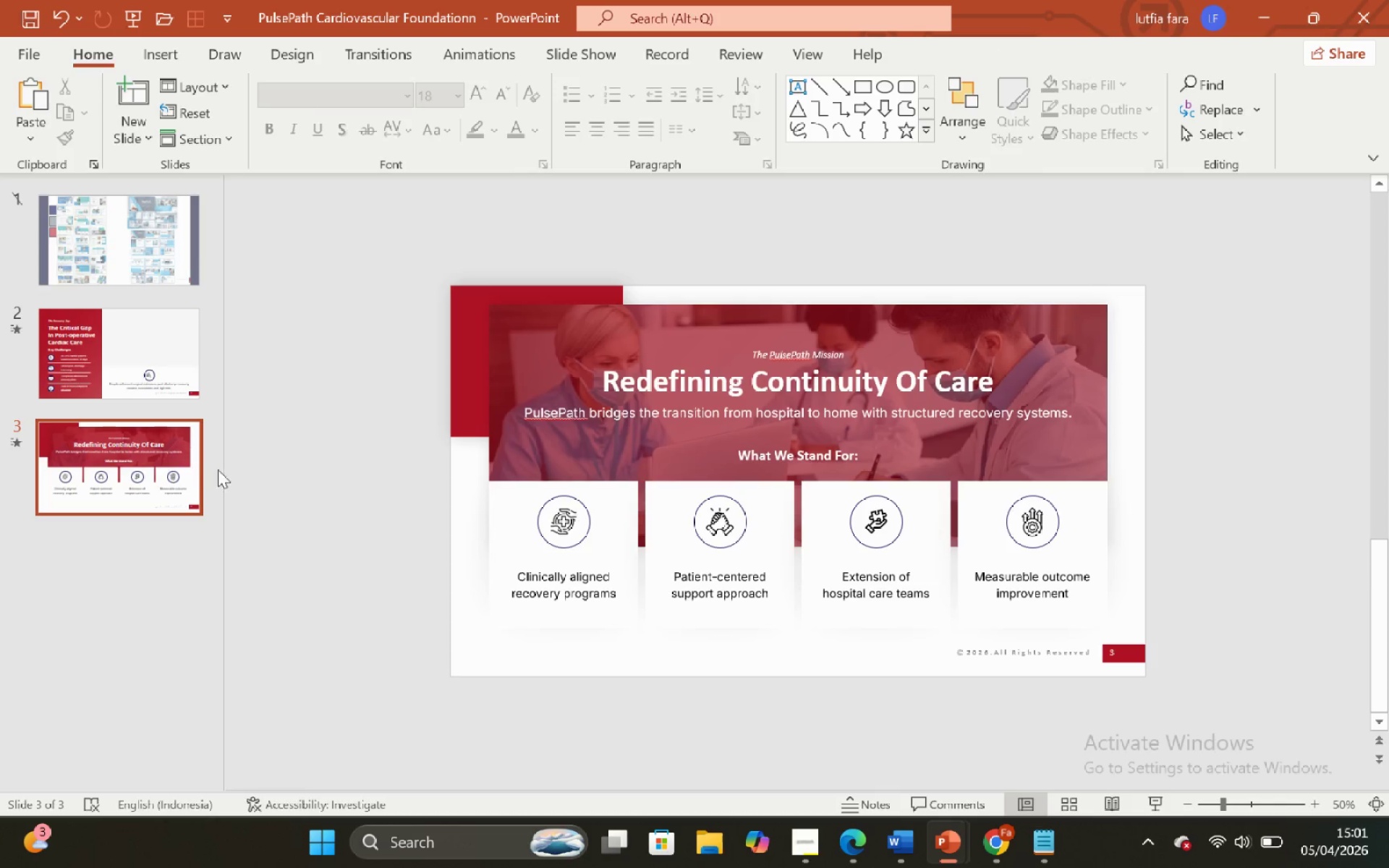 
left_click([164, 472])
 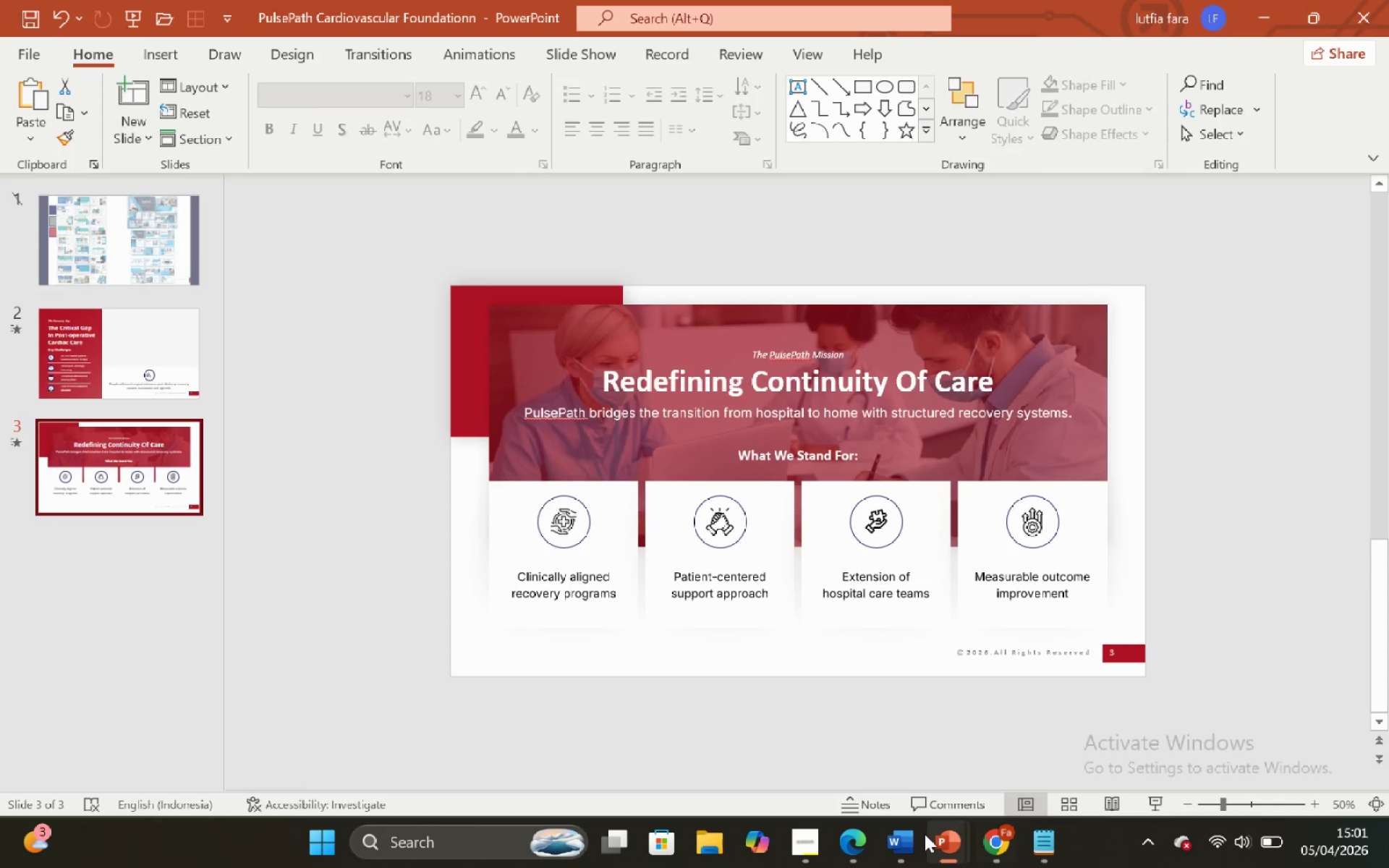 
left_click([993, 684])
 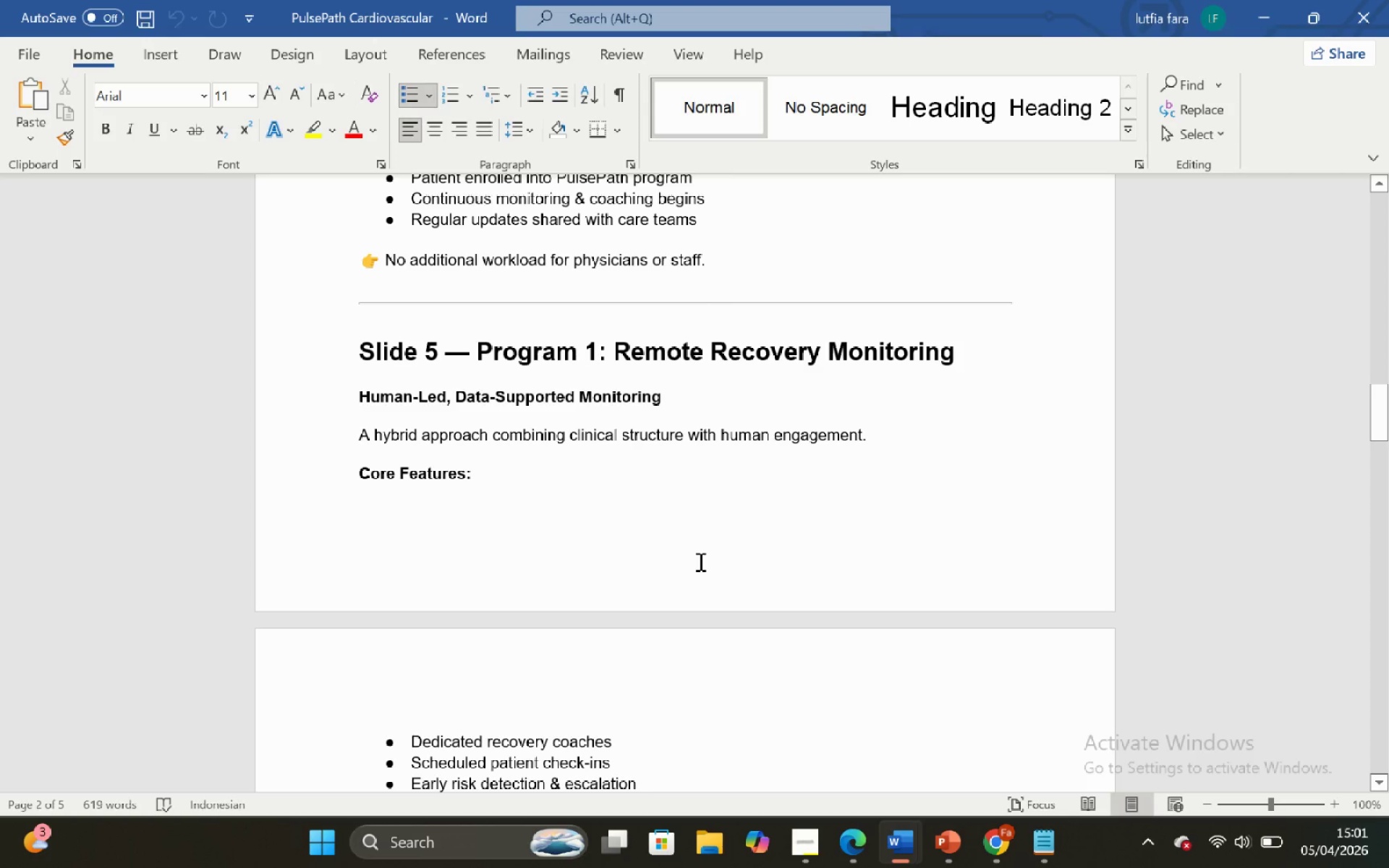 
scroll: coordinate [694, 556], scroll_direction: up, amount: 12.0
 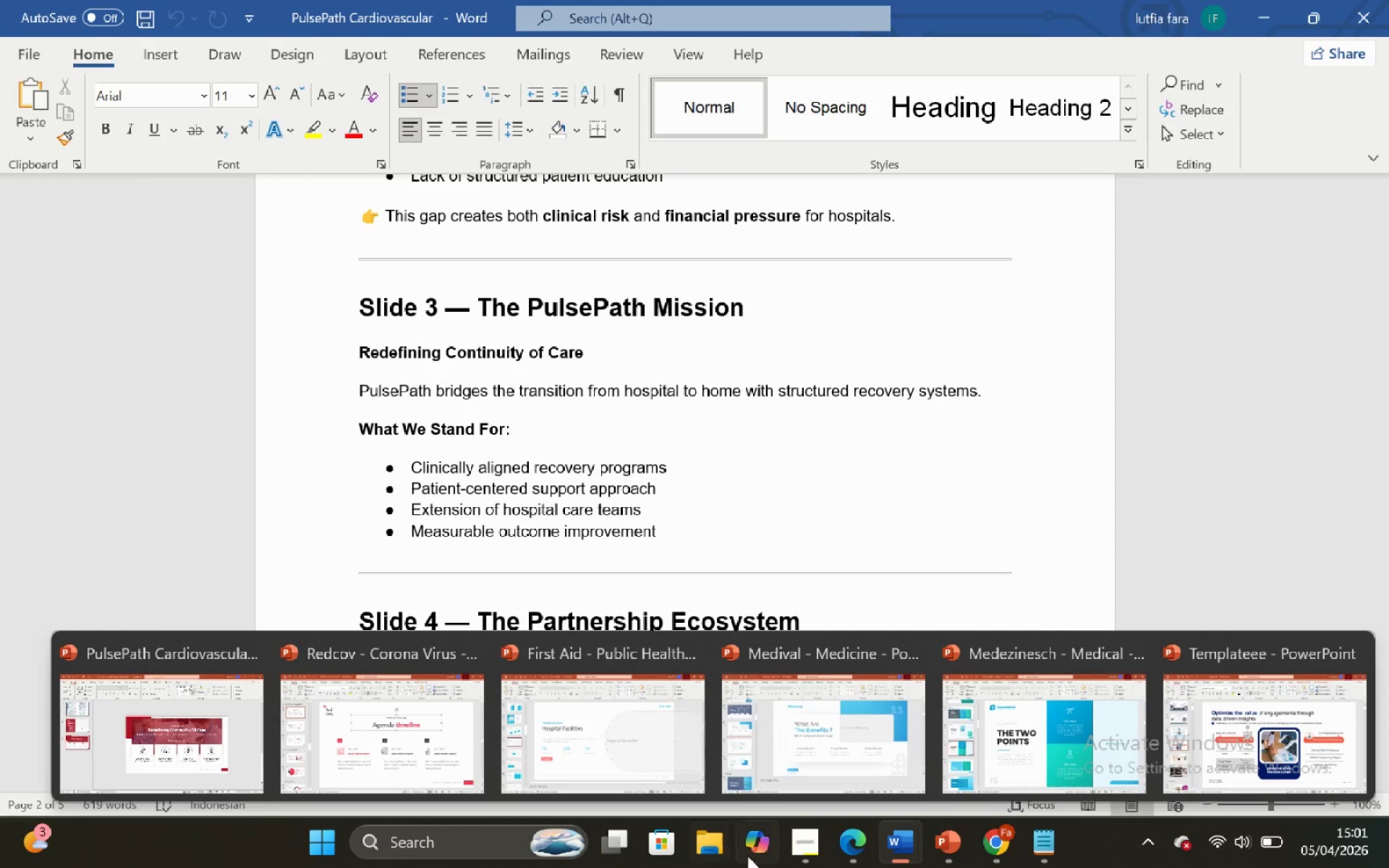 
wait(5.23)
 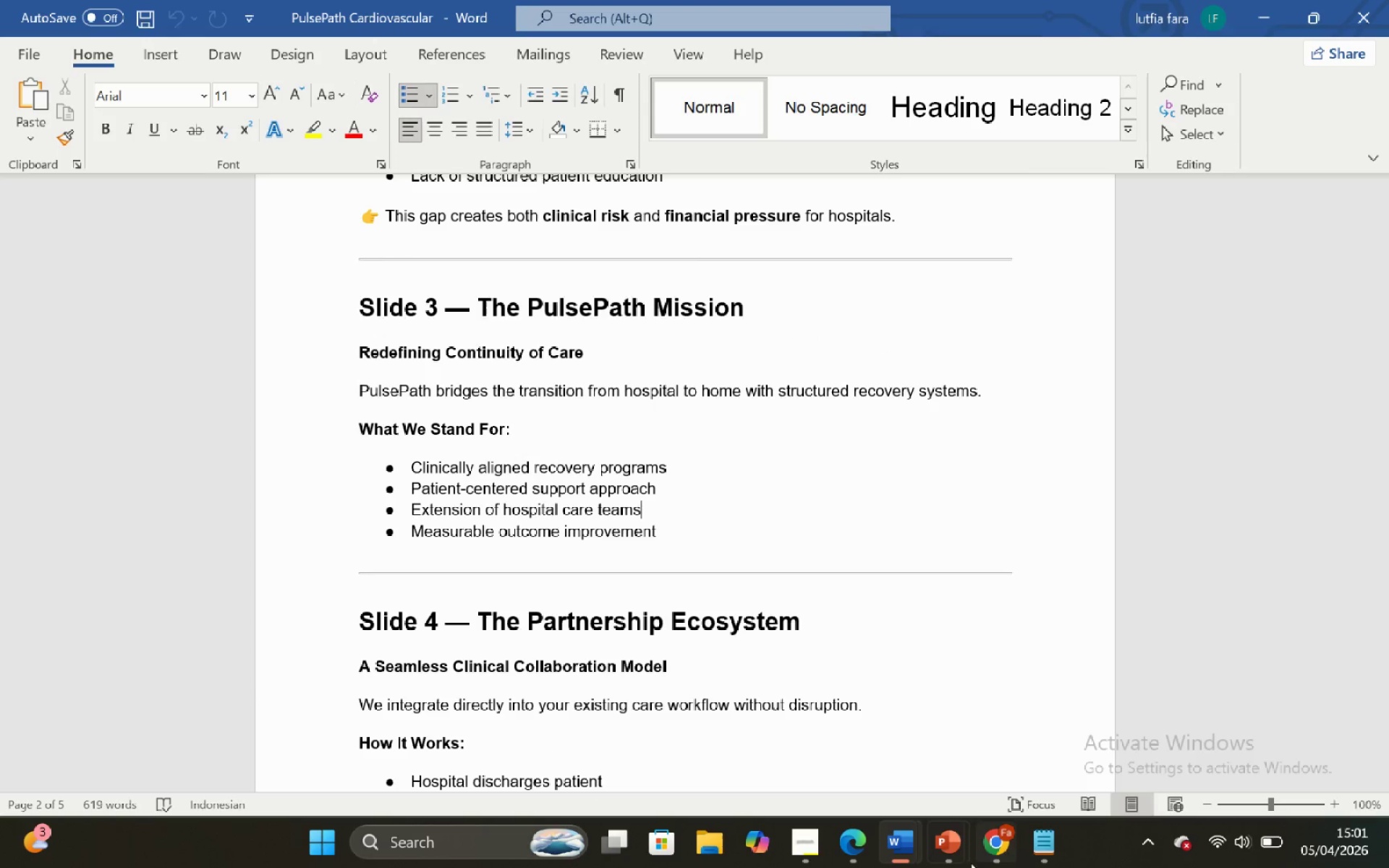 
scroll: coordinate [587, 618], scroll_direction: down, amount: 5.0
 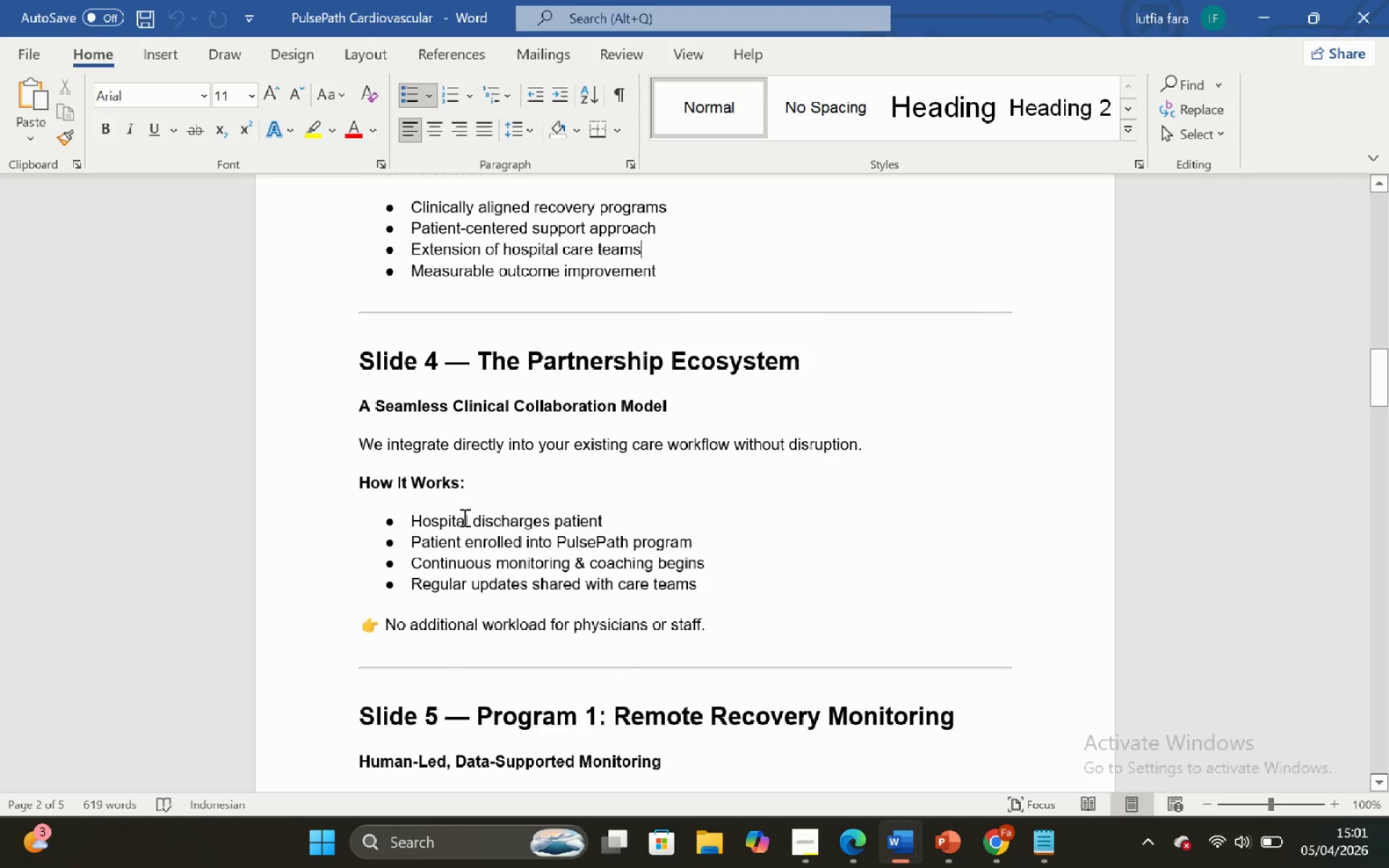 
left_click([463, 517])
 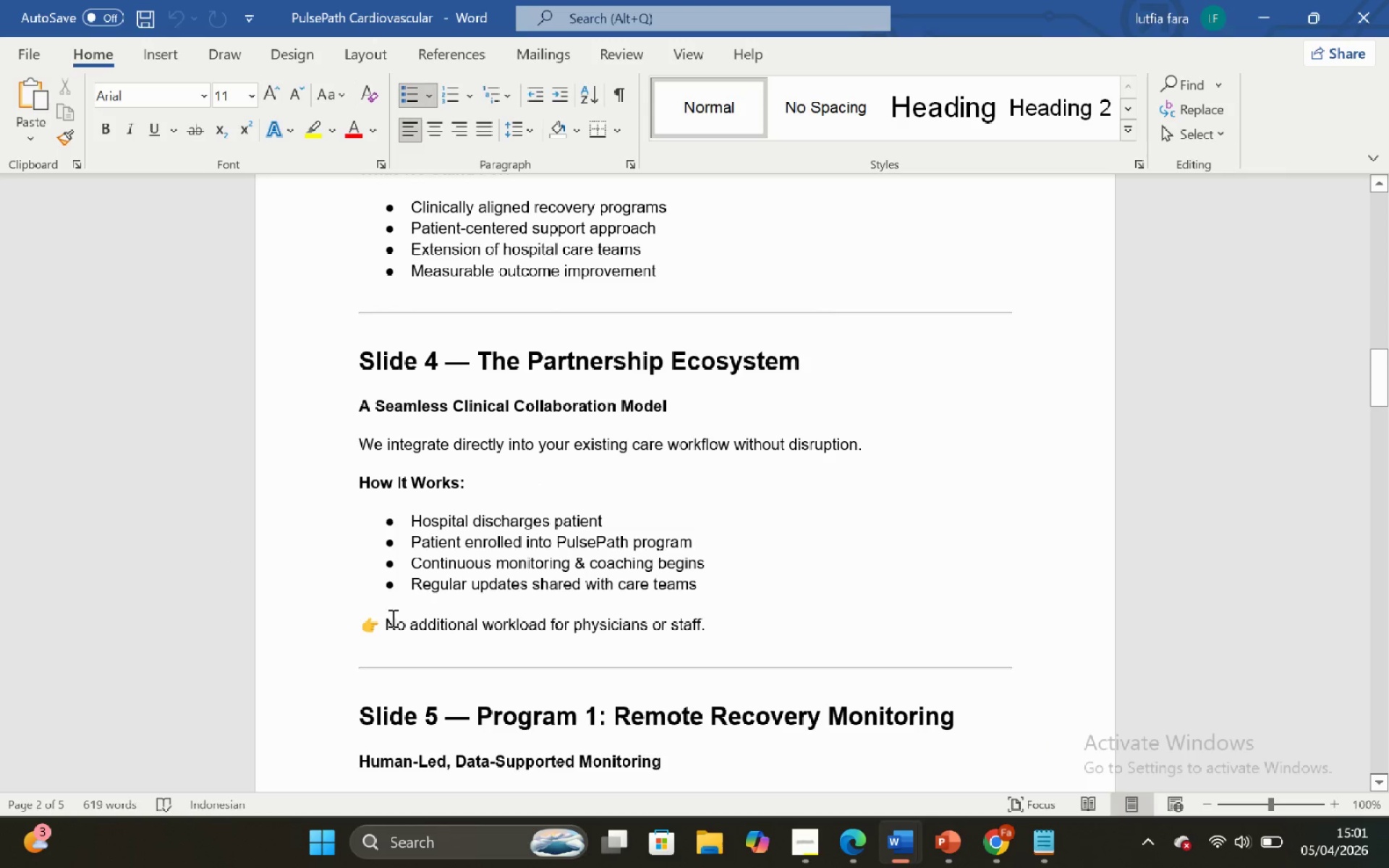 
left_click_drag(start_coordinate=[385, 624], to_coordinate=[708, 618])
 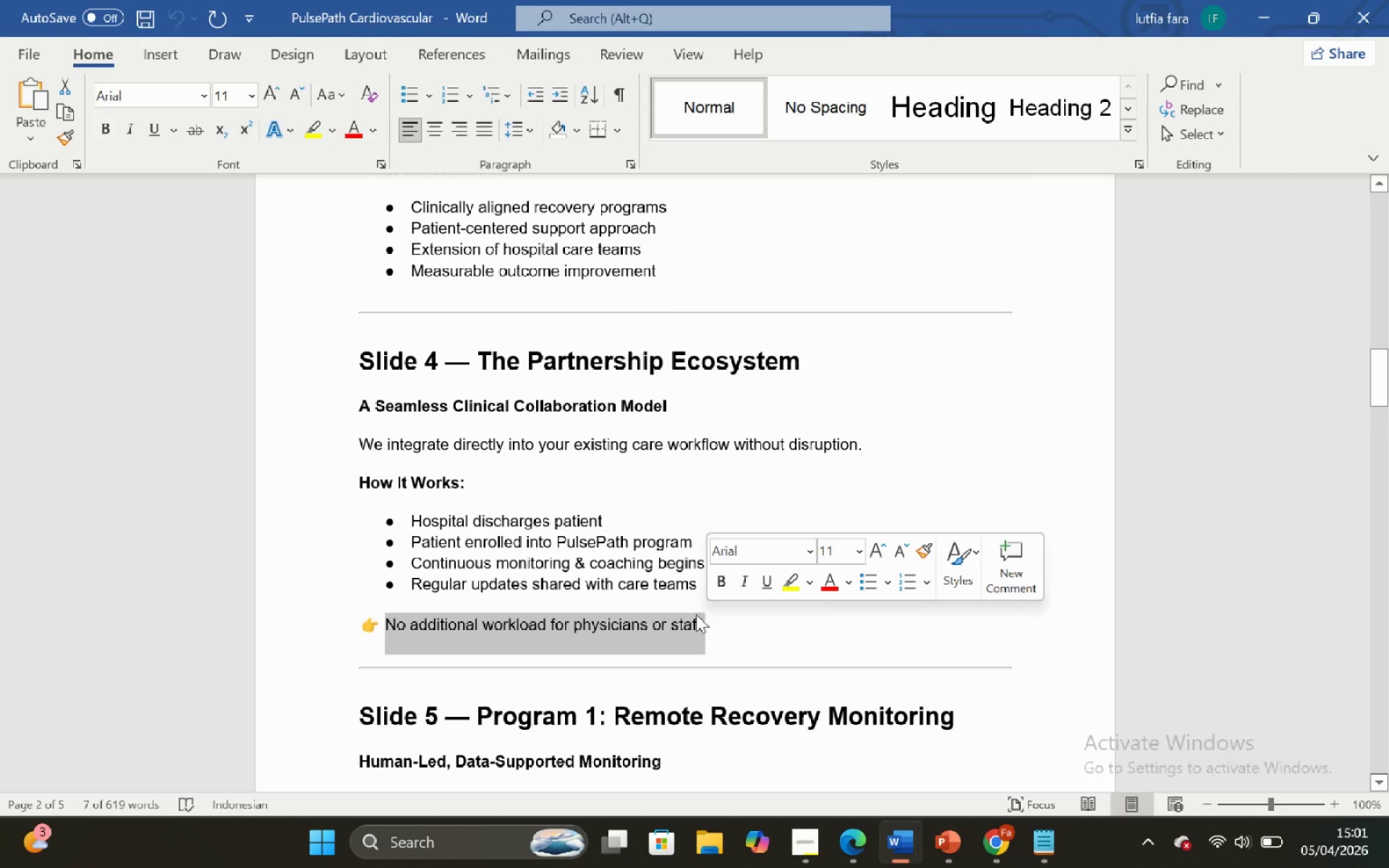 
key(Control+C)
 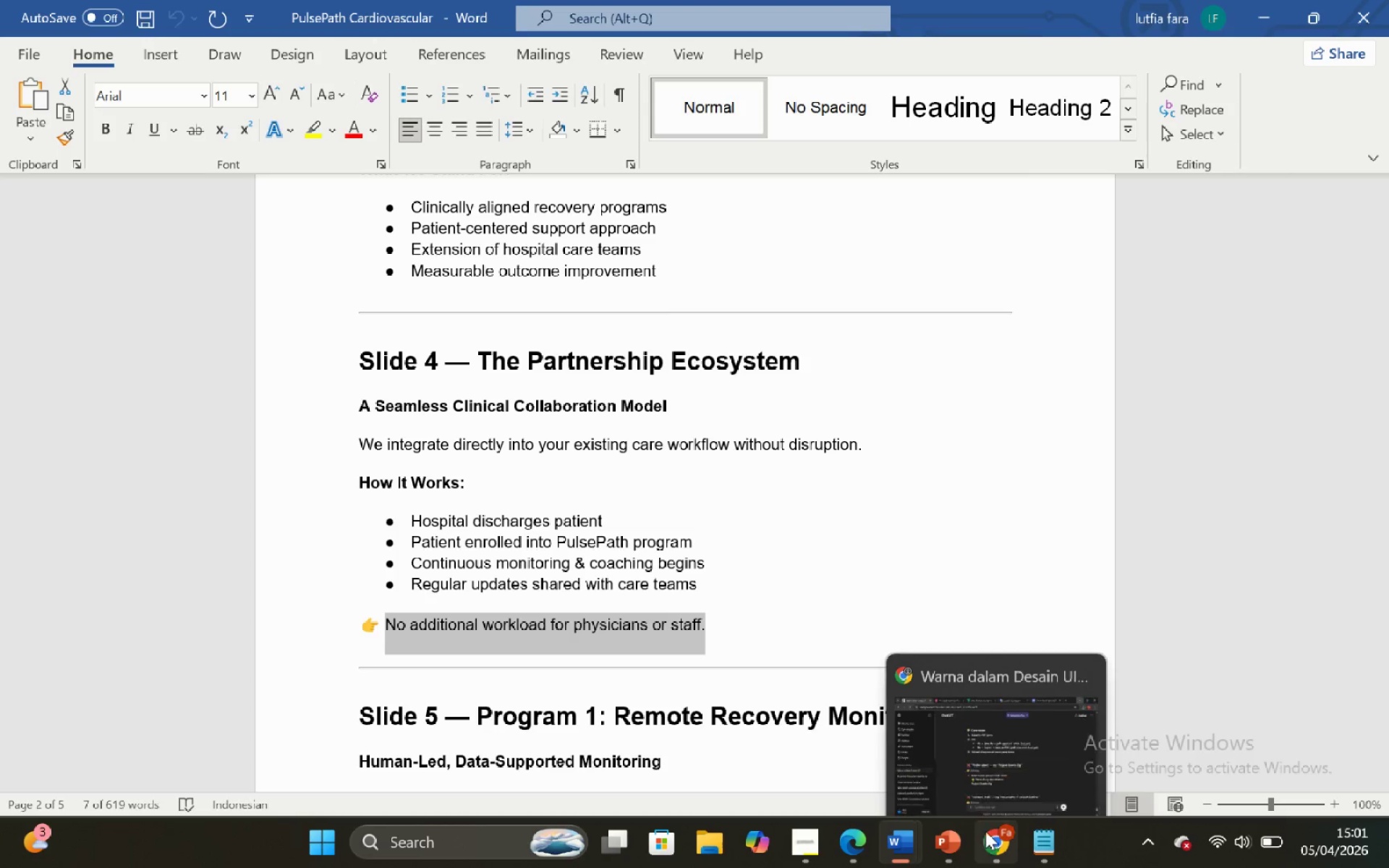 
left_click([986, 733])
 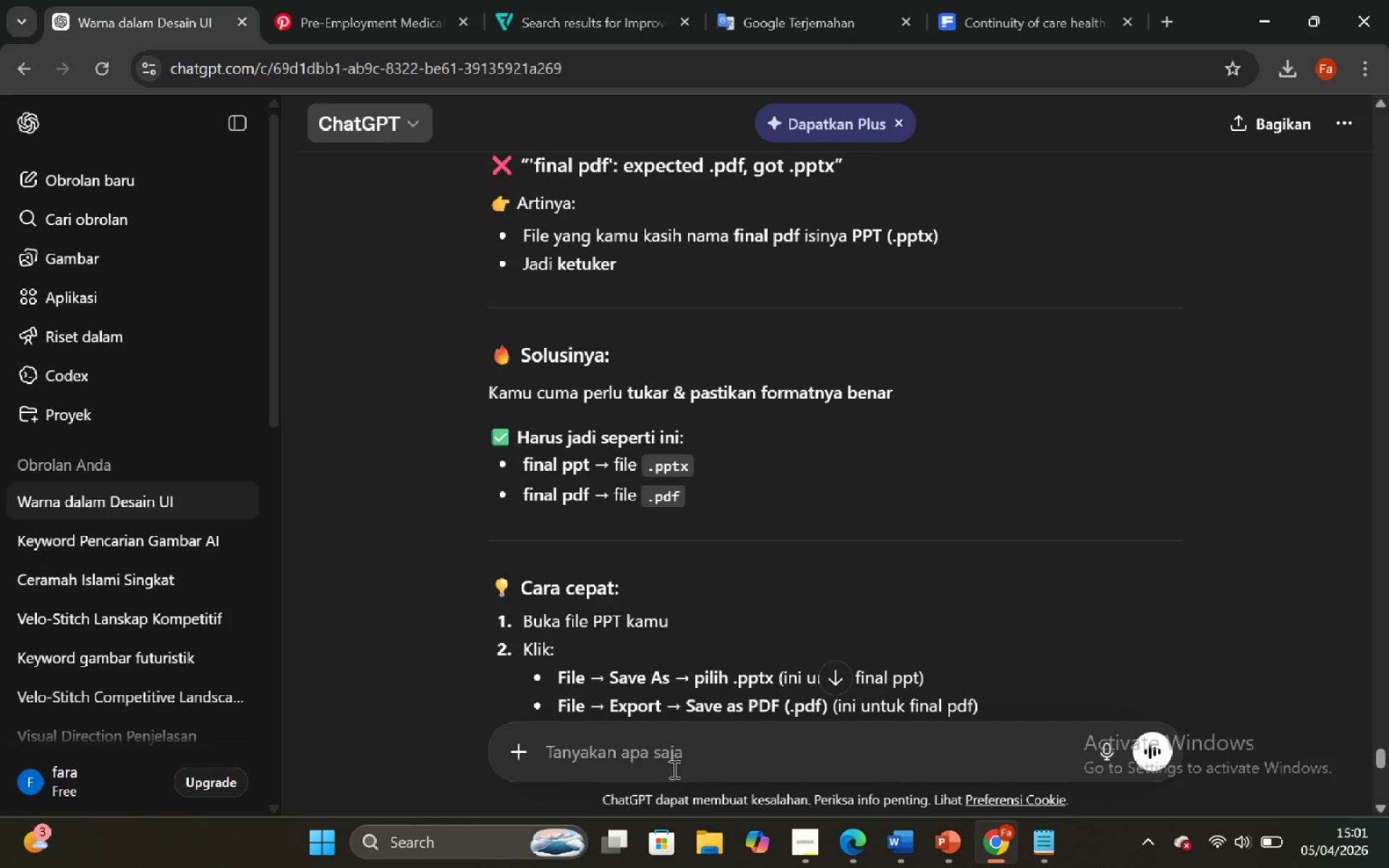 
key(Control+V)
 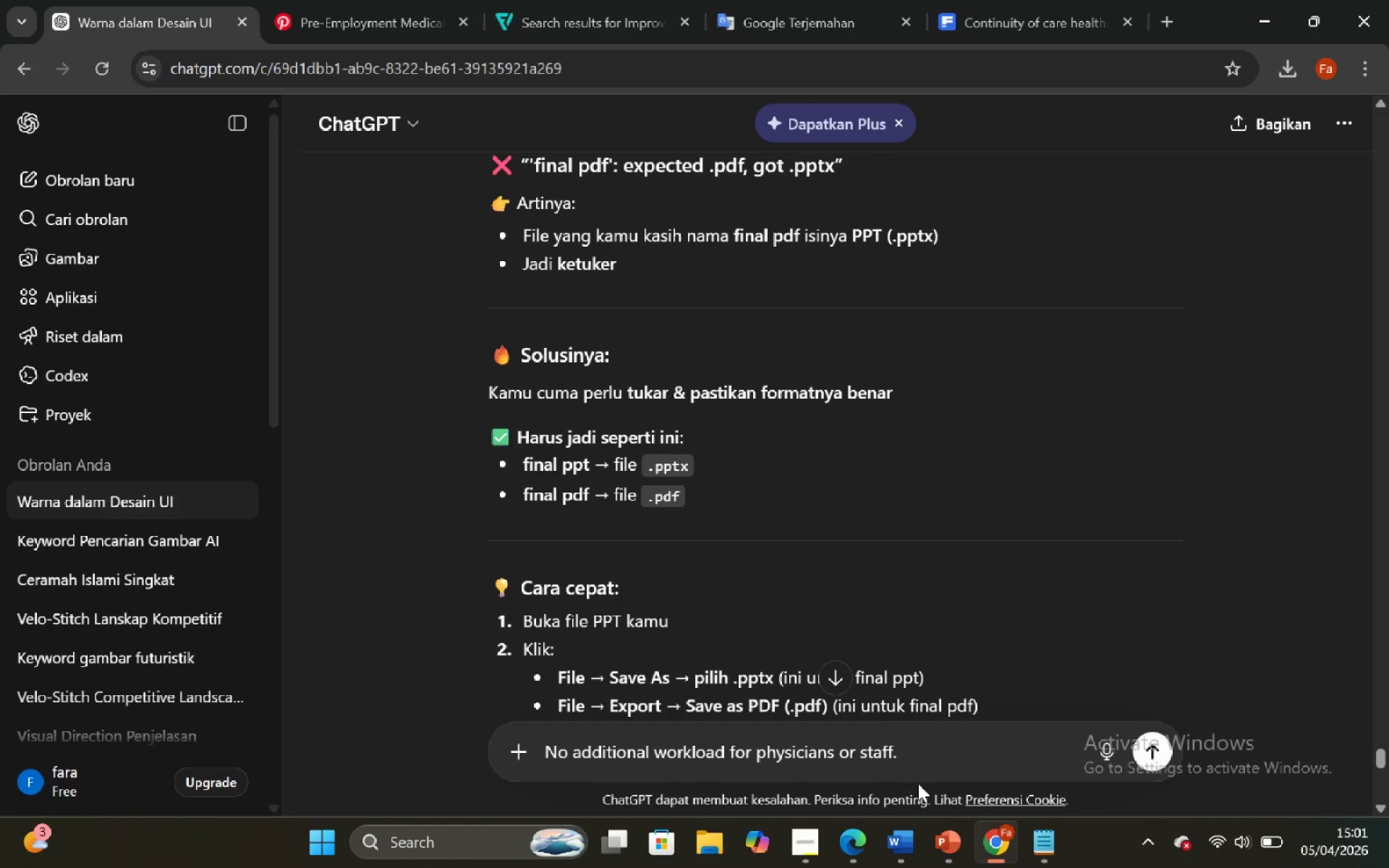 
key(Shift+Enter)
 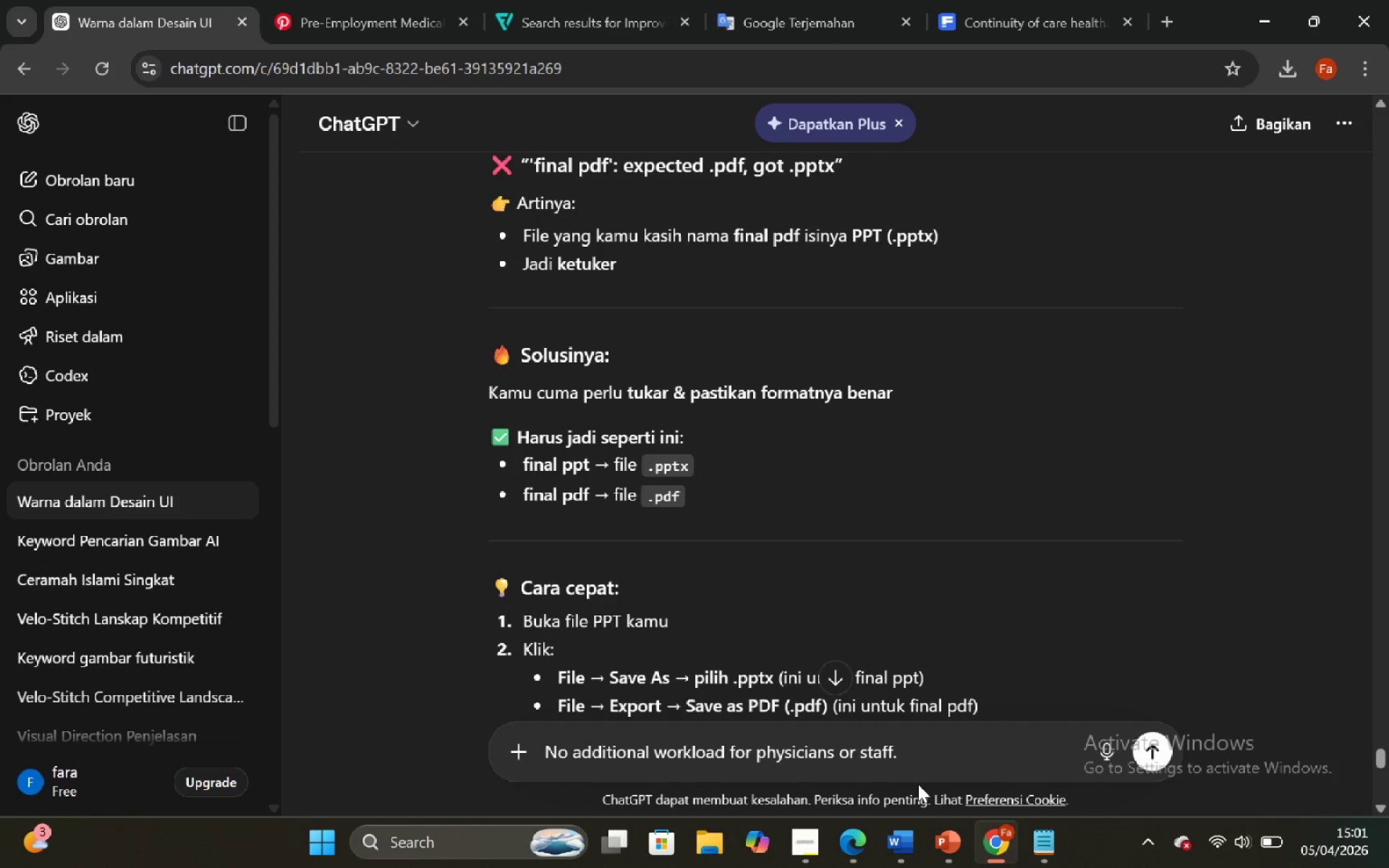 
key(Shift+Enter)
 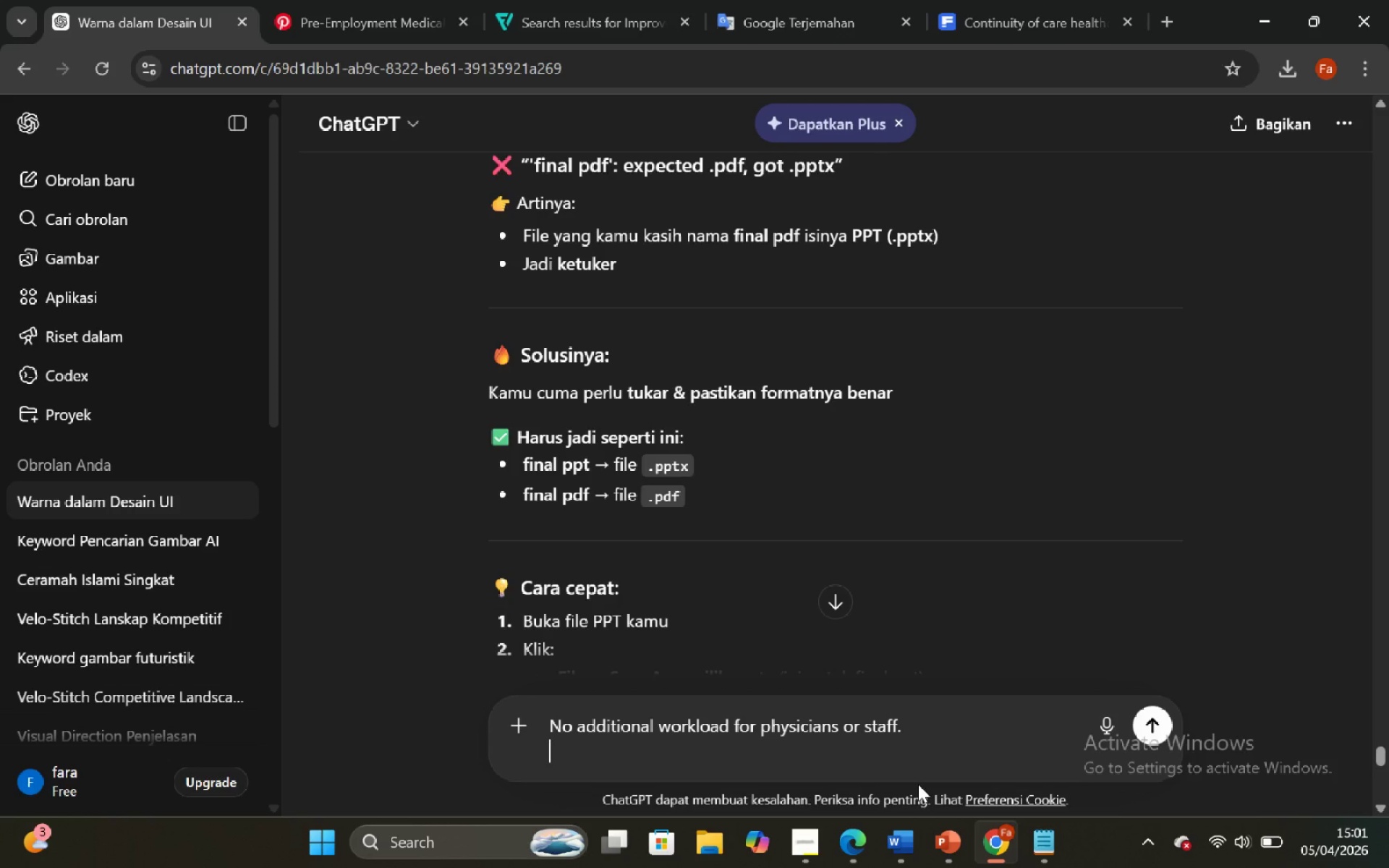 
key(Shift+Enter)
 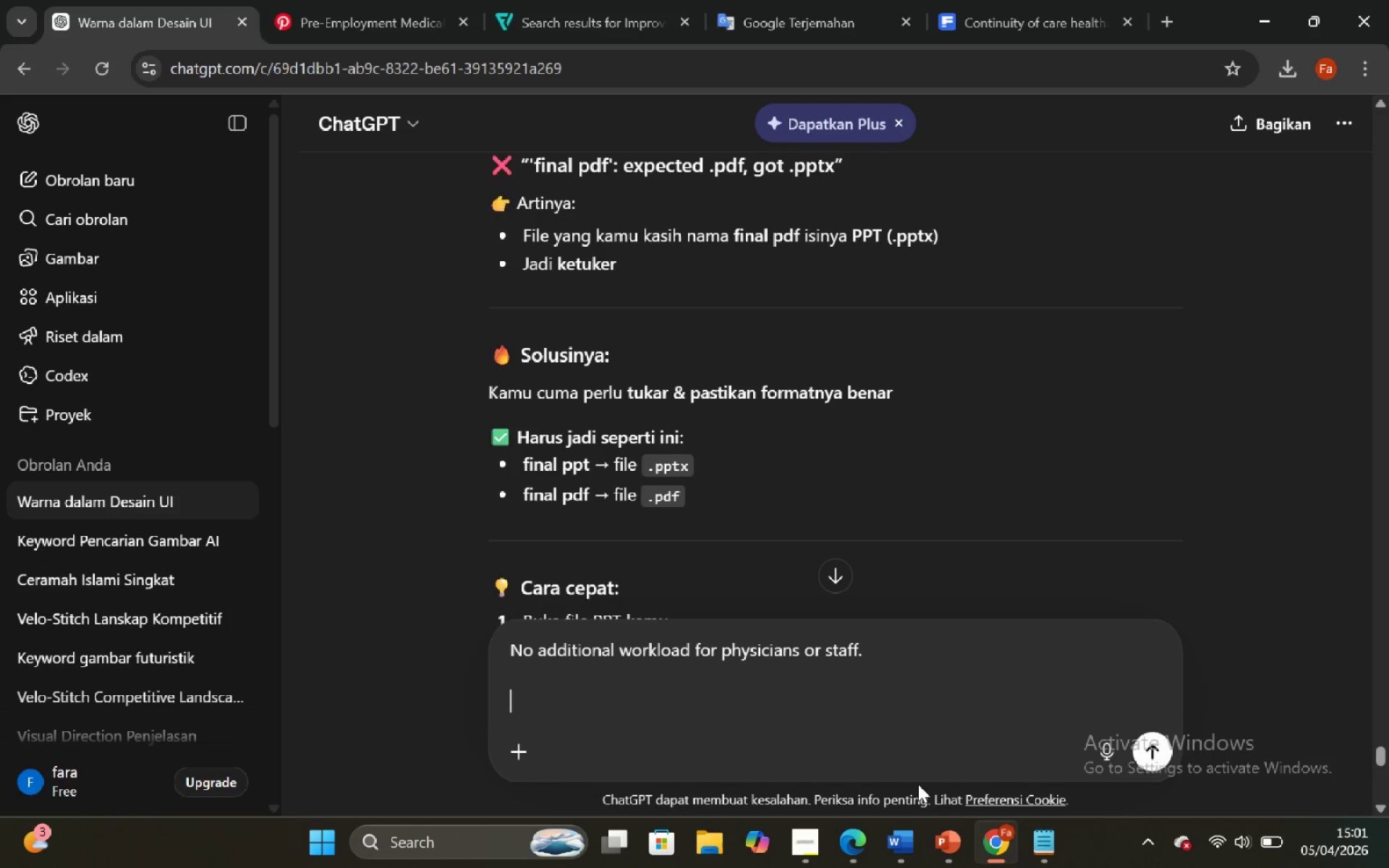 
key(Shift+Enter)
 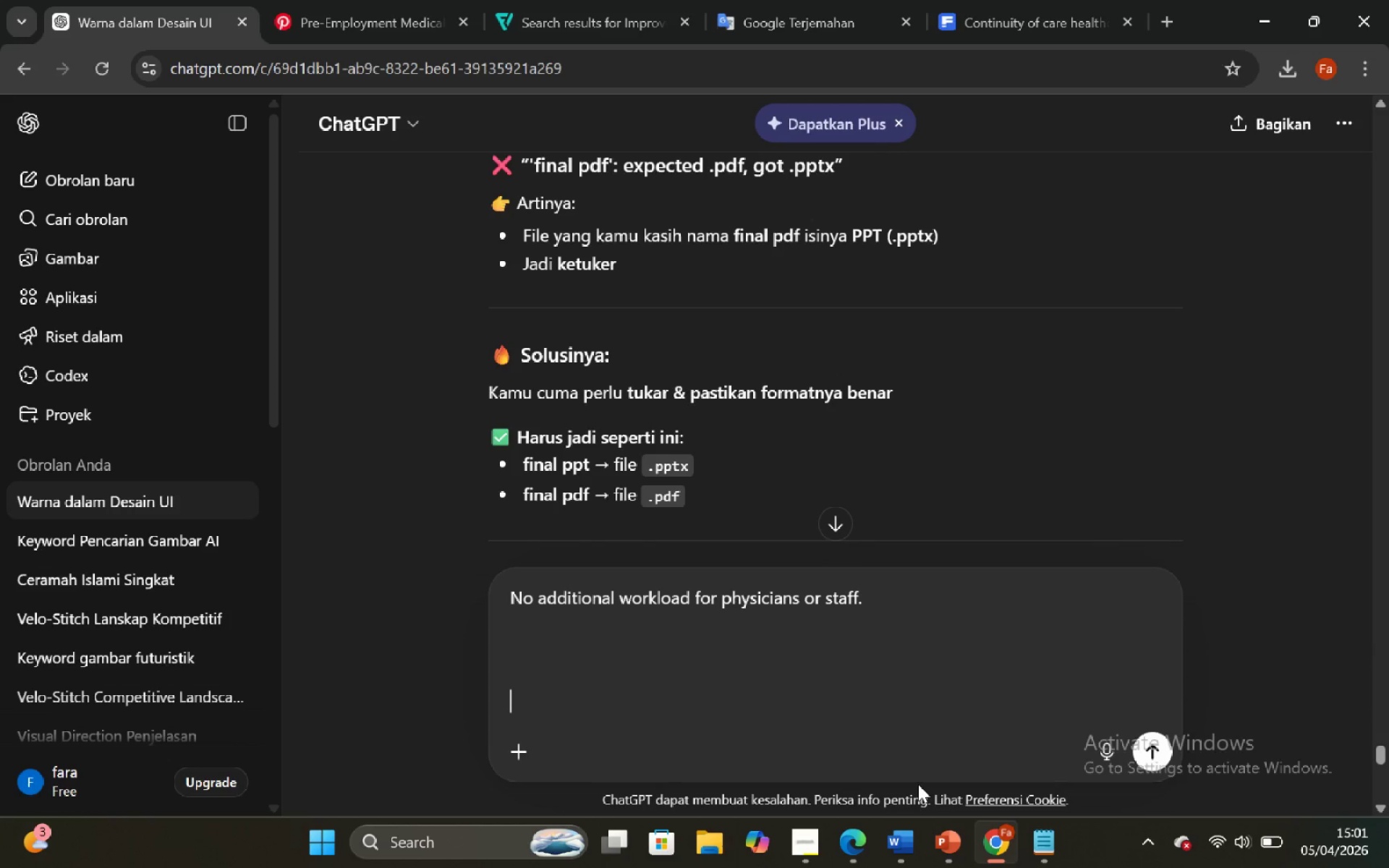 
type("artikan tolong")
 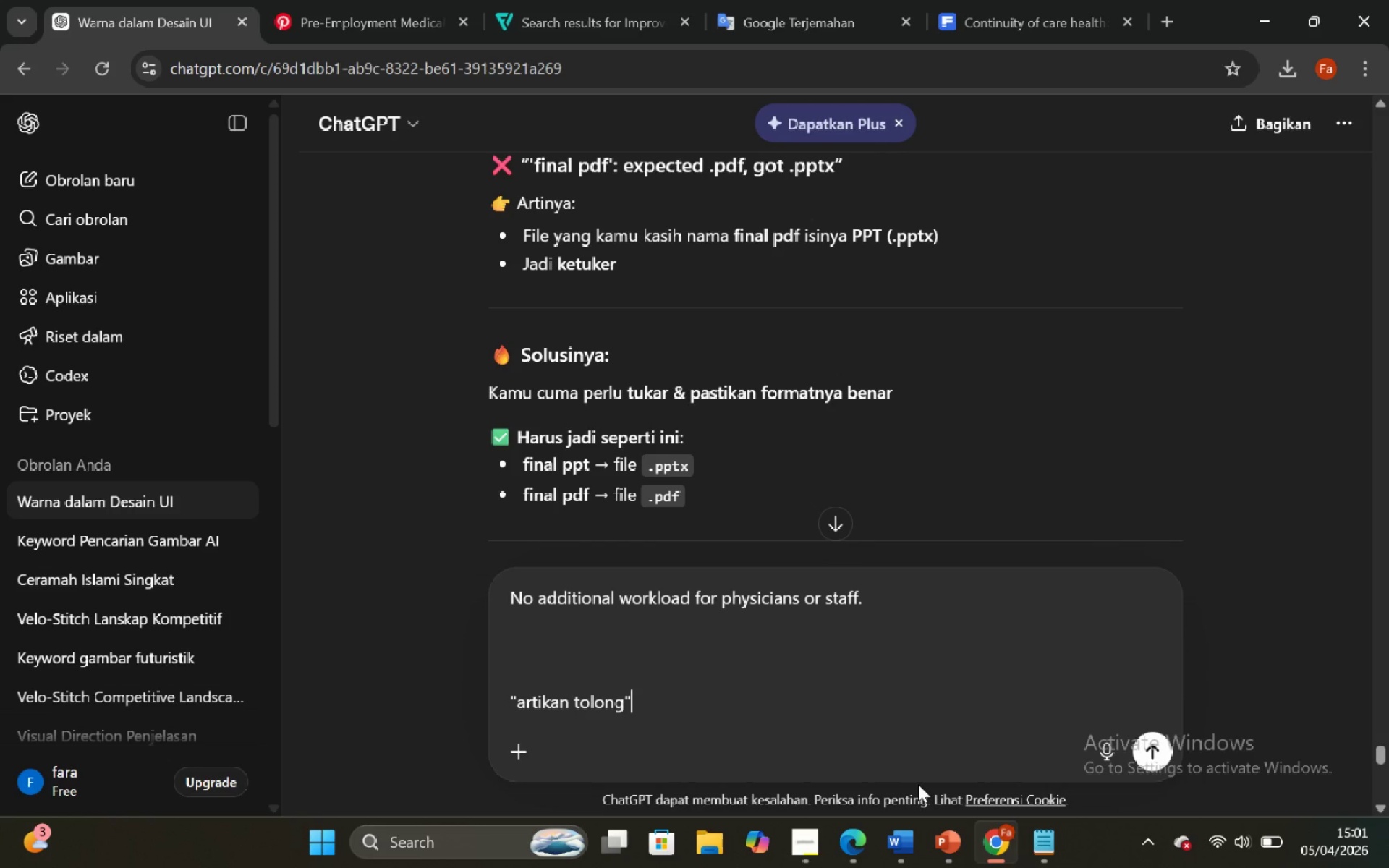 
key(Enter)
 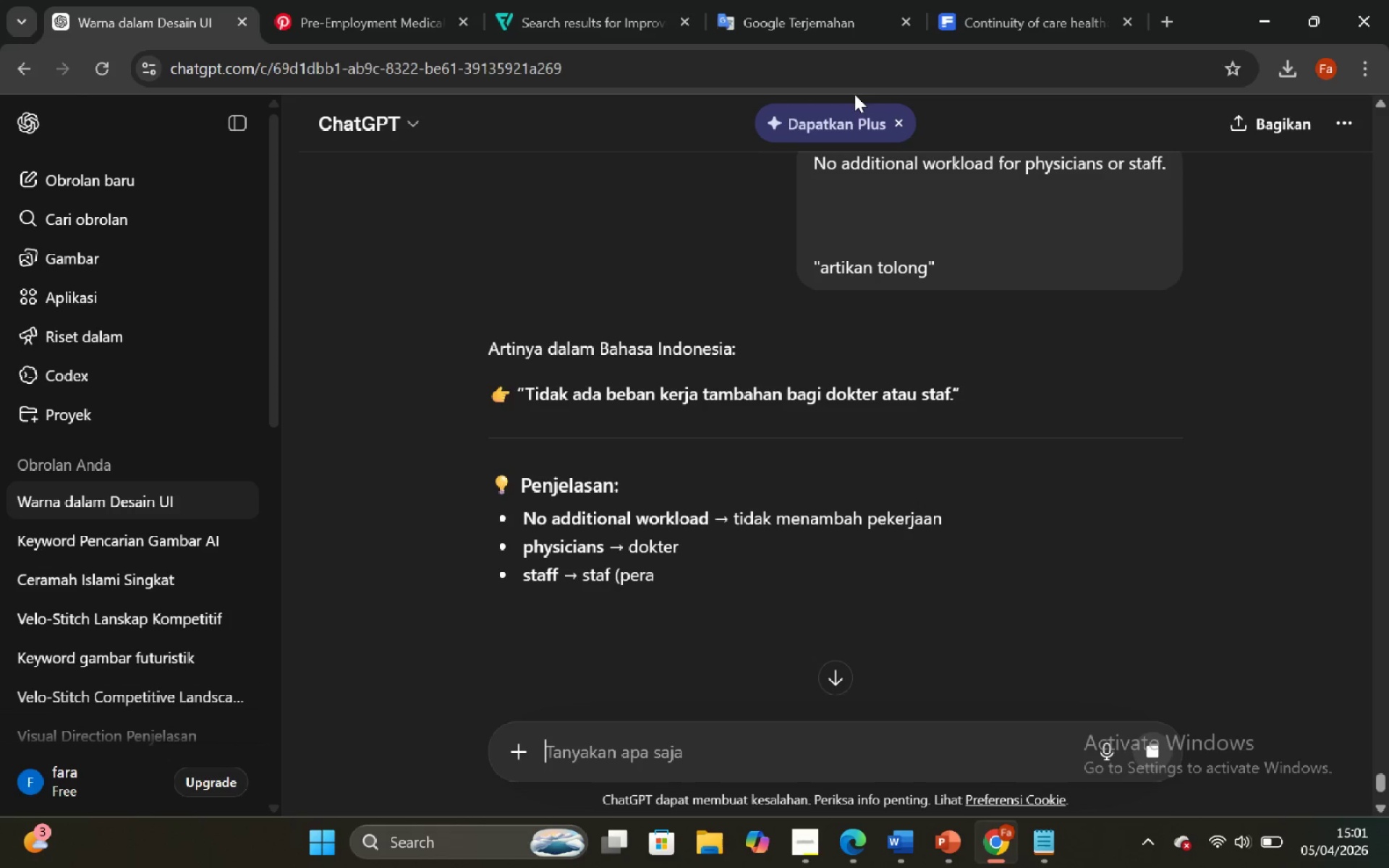 
wait(8.86)
 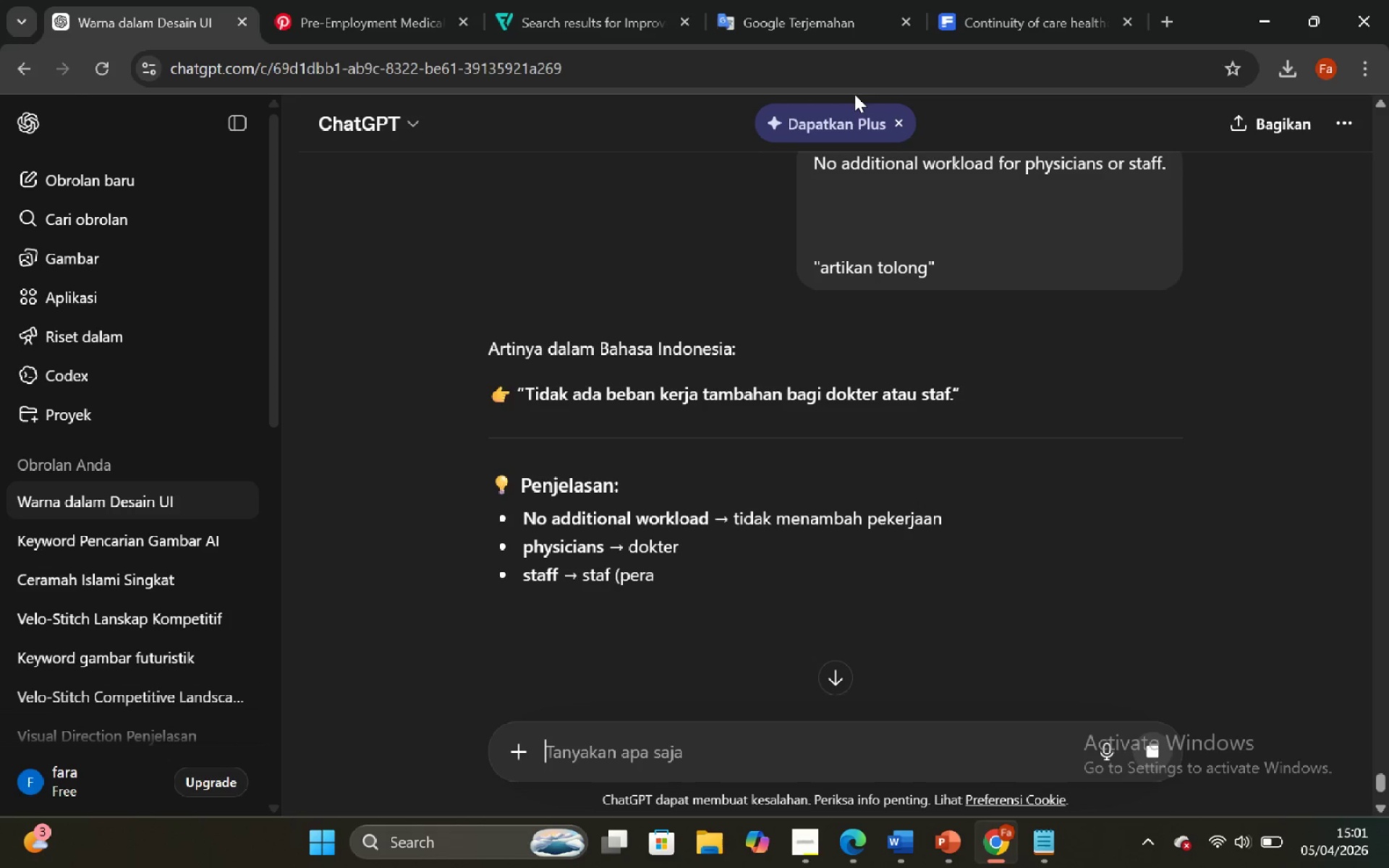 
scroll: coordinate [751, 632], scroll_direction: down, amount: 3.0
 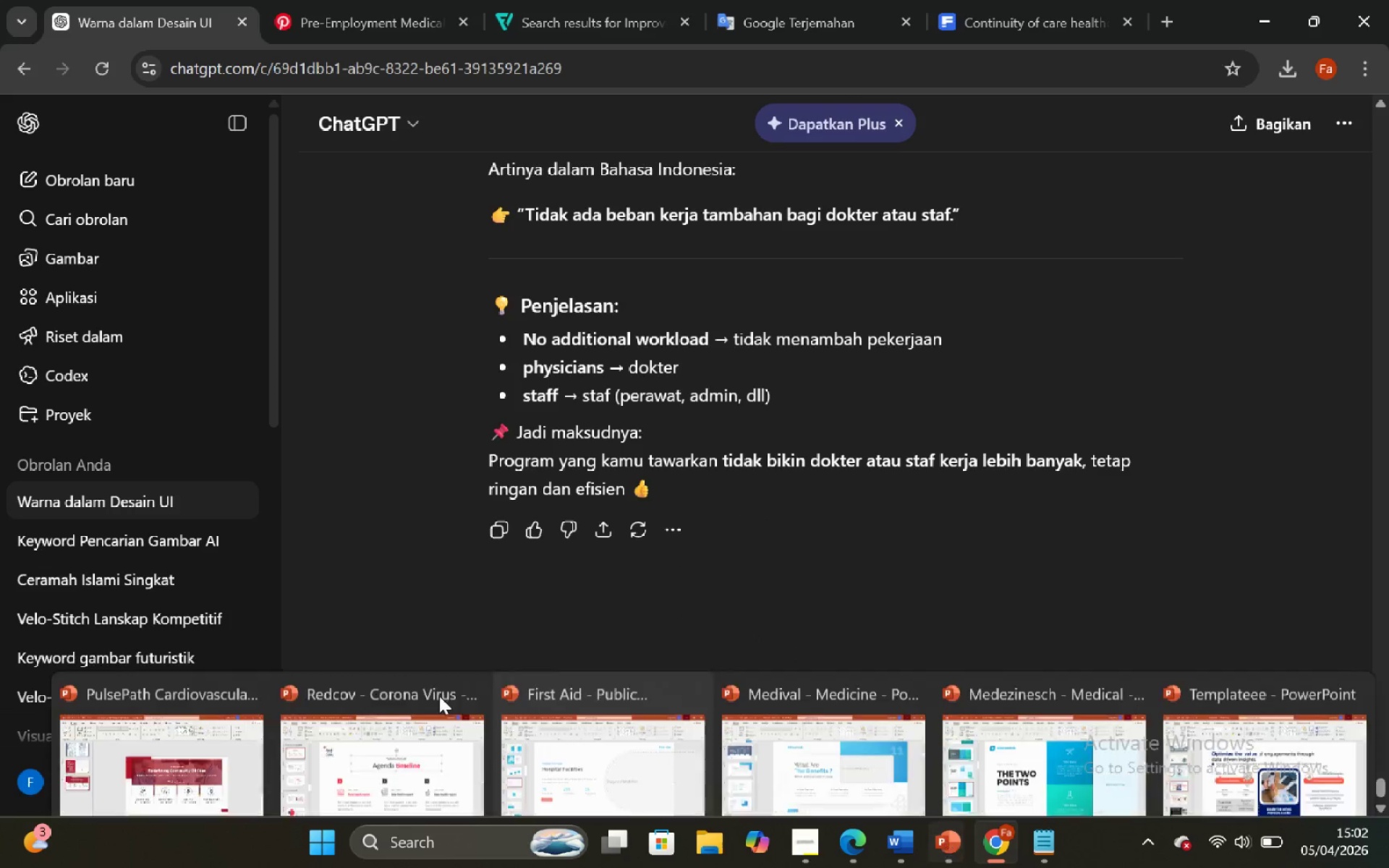 
left_click([129, 742])
 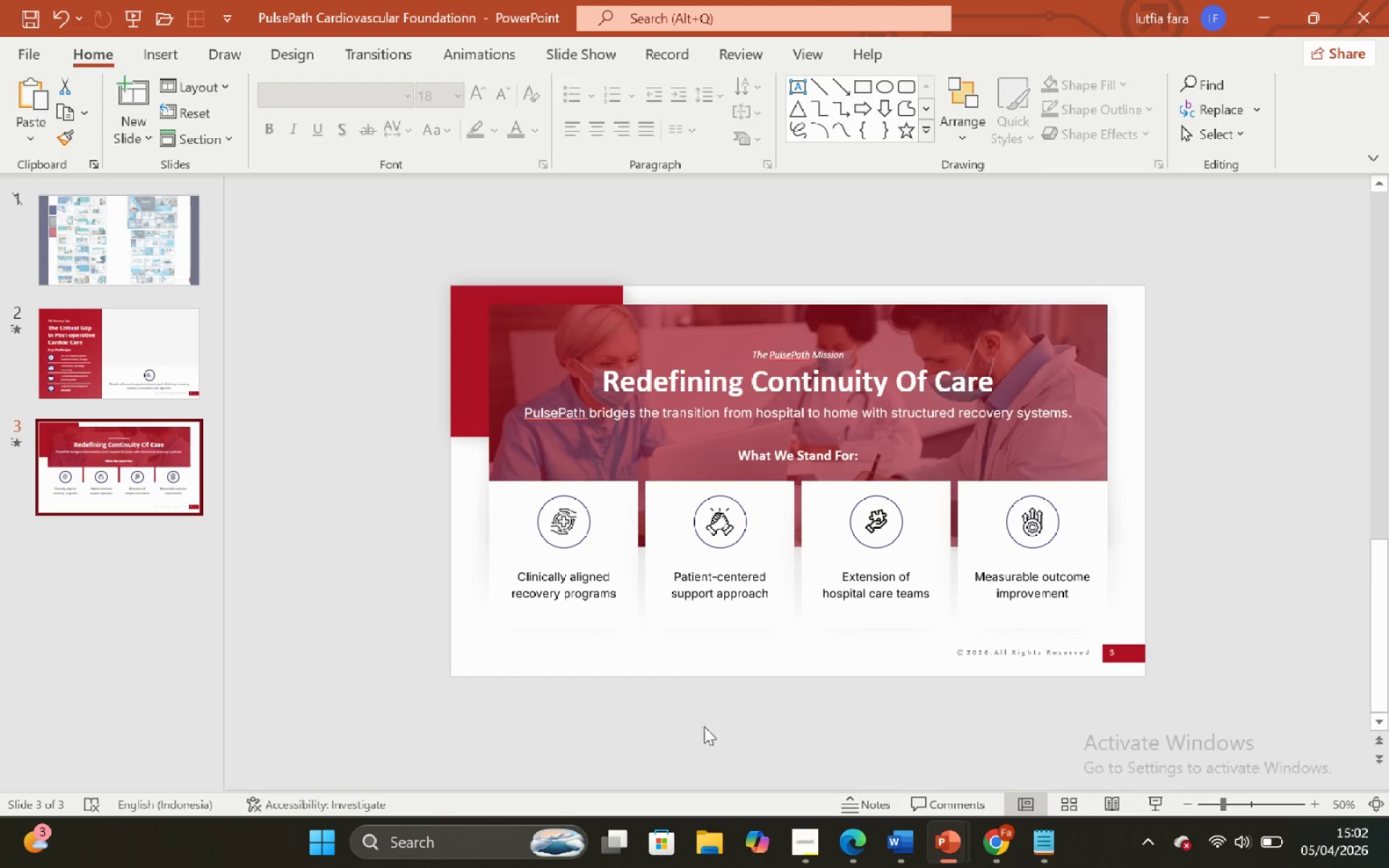 
left_click([731, 711])
 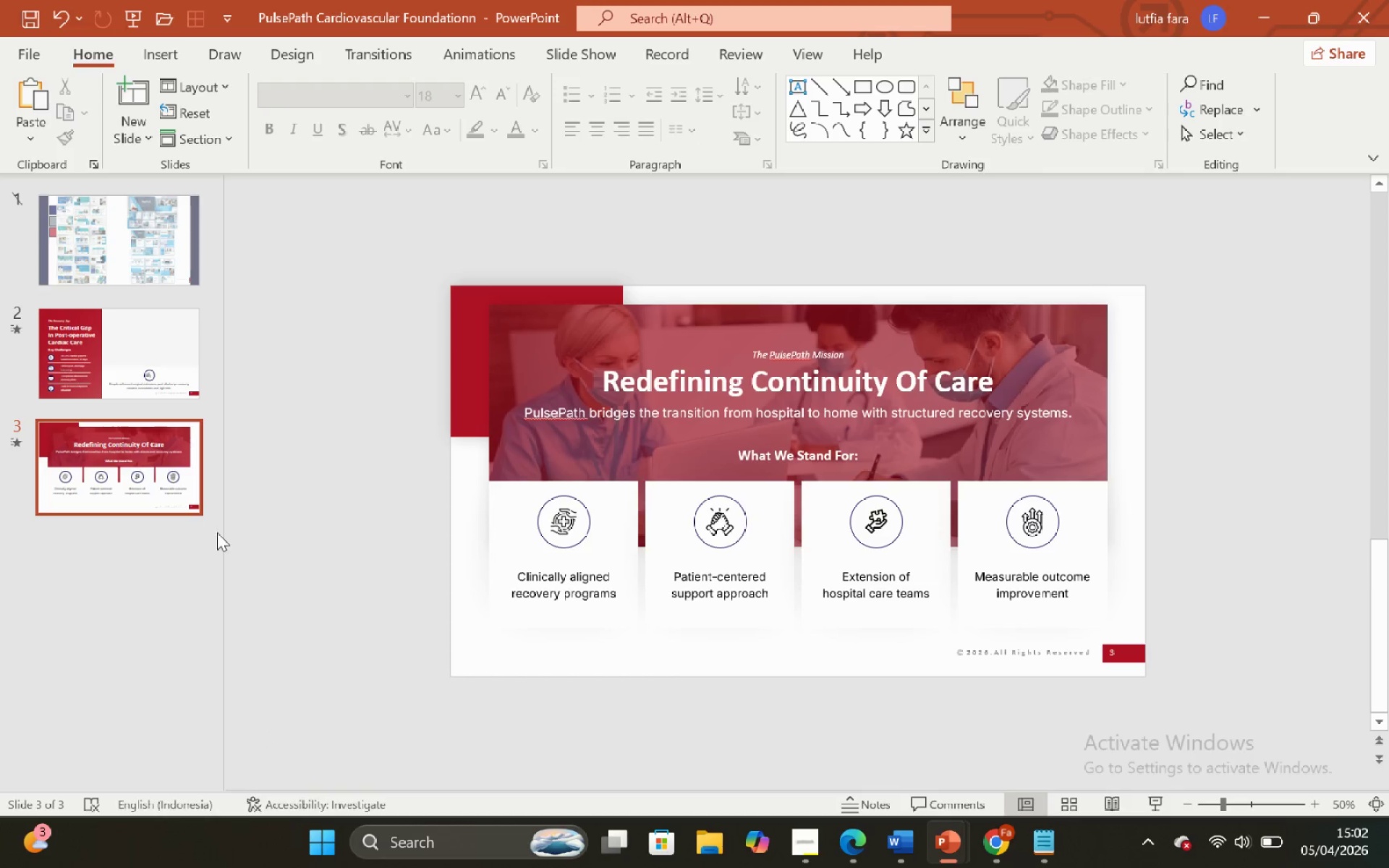 
left_click_drag(start_coordinate=[143, 430], to_coordinate=[146, 434])
 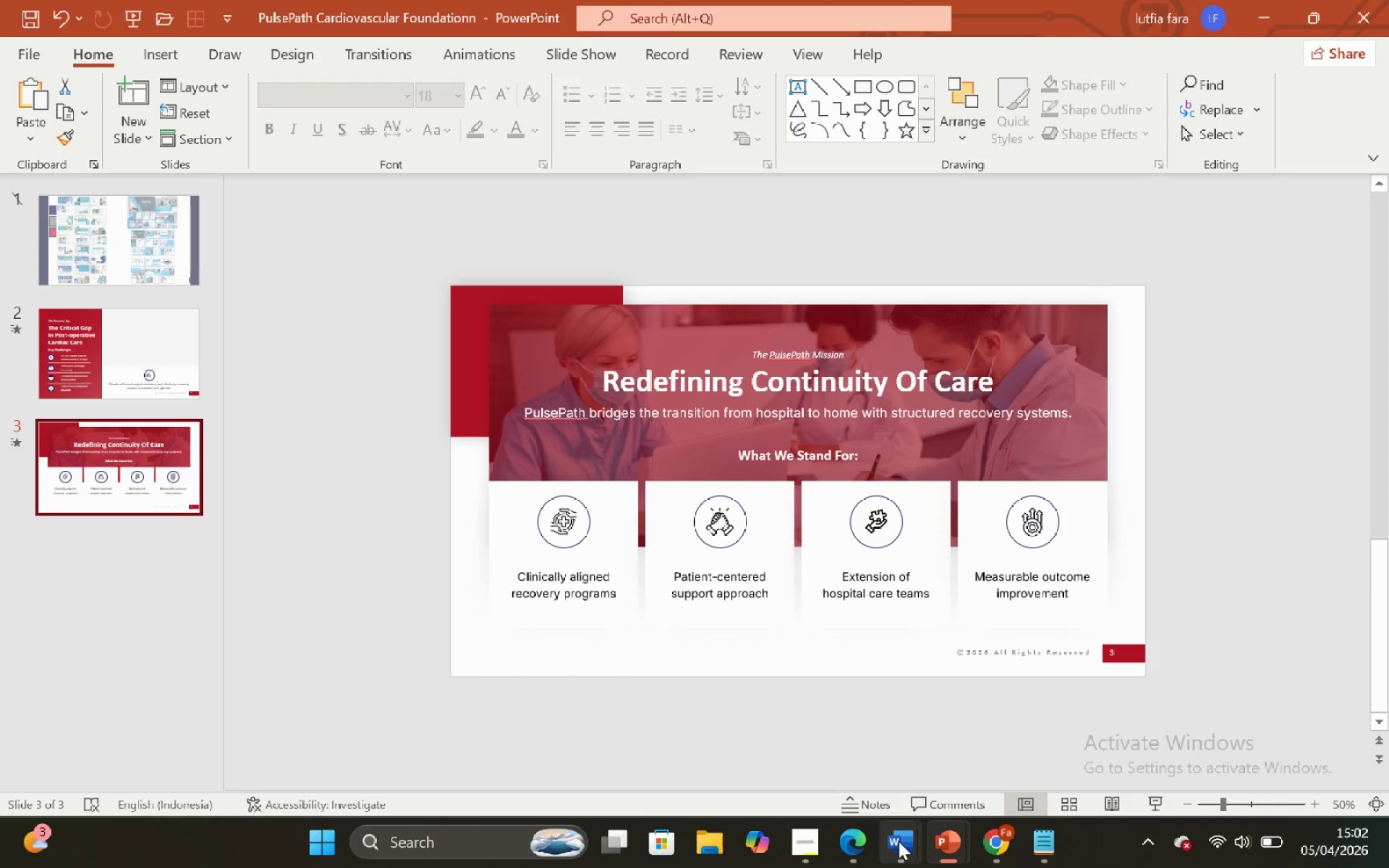 
left_click([899, 841])
 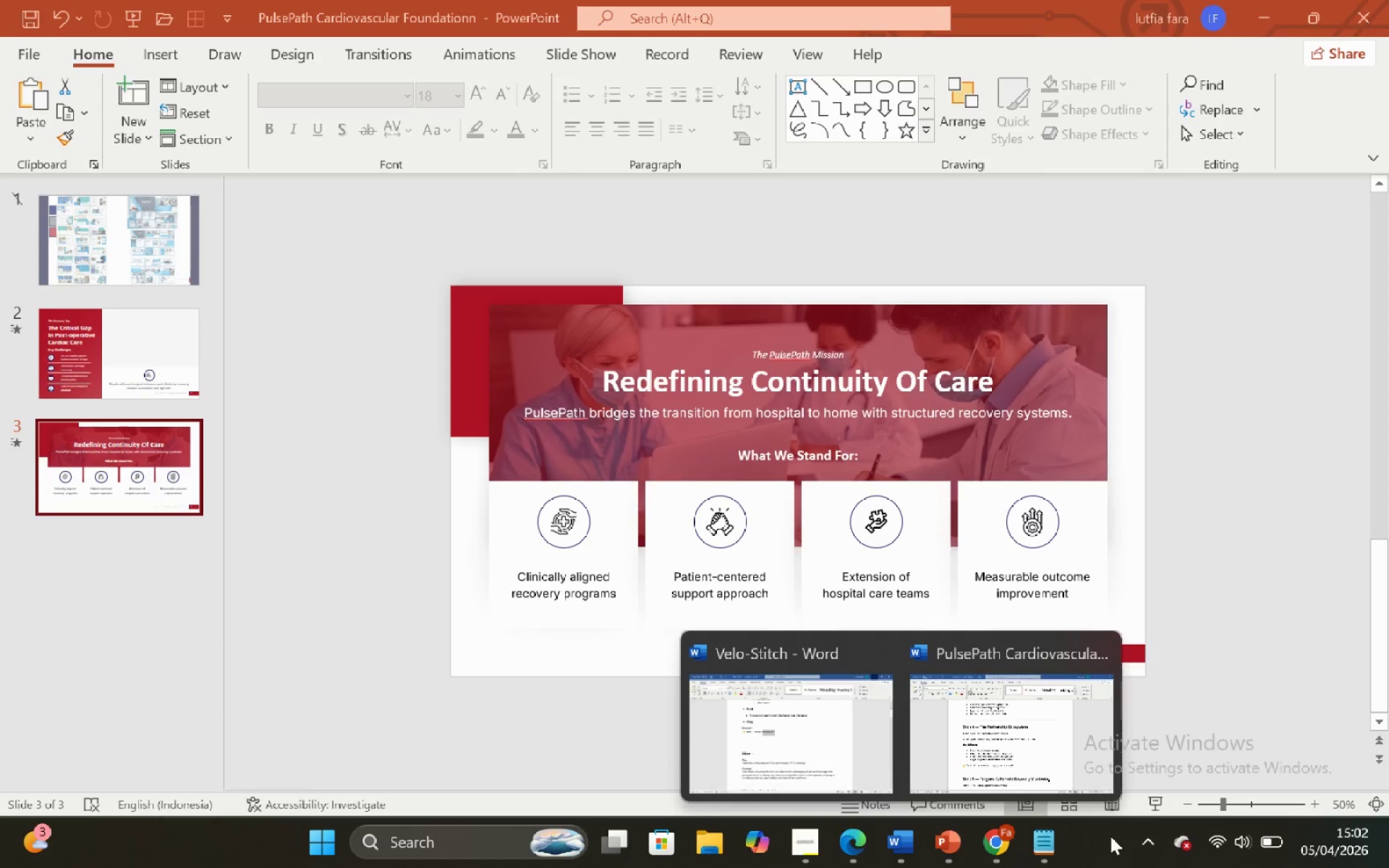 
left_click([1035, 736])
 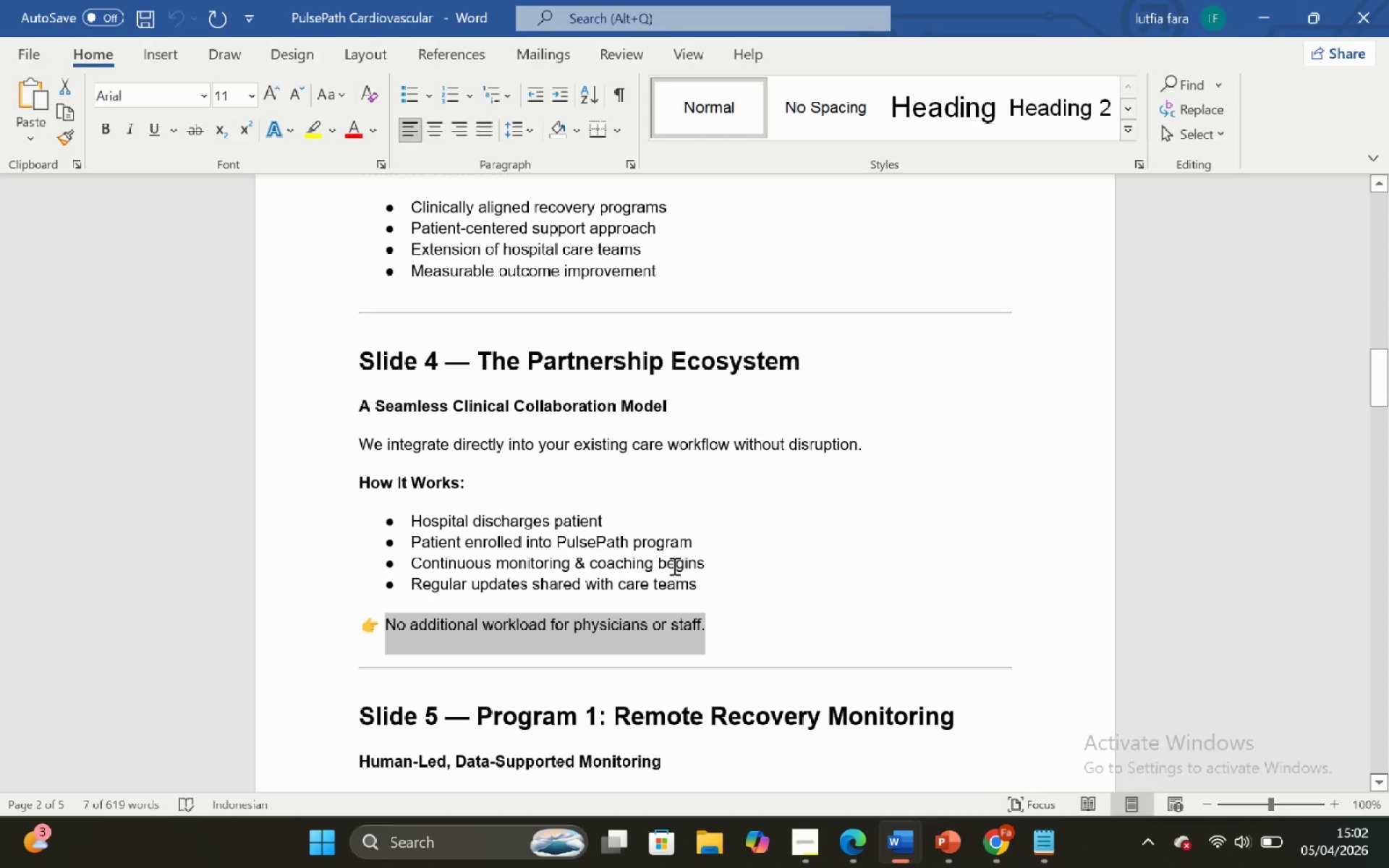 
left_click([672, 566])
 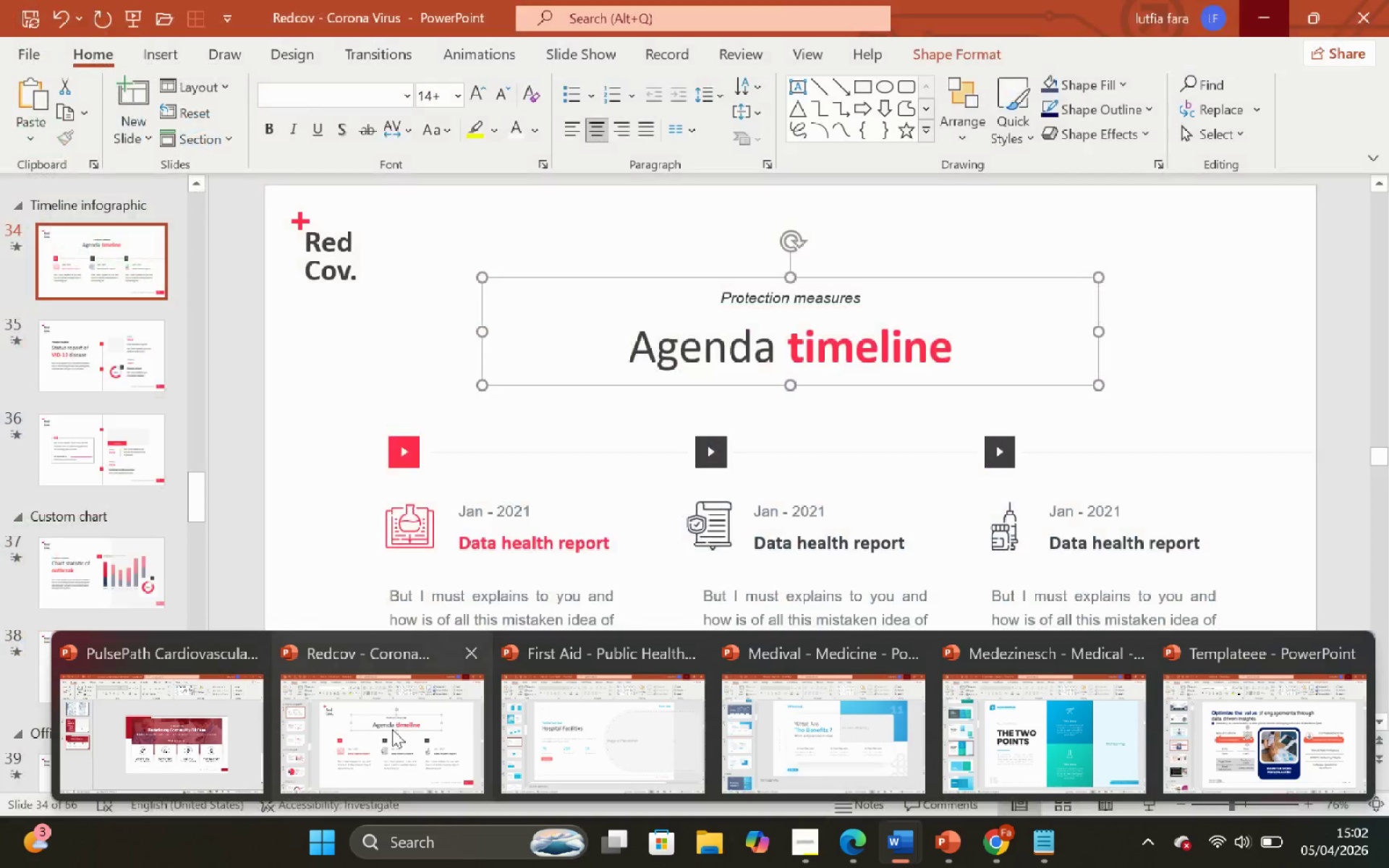 
left_click([434, 746])
 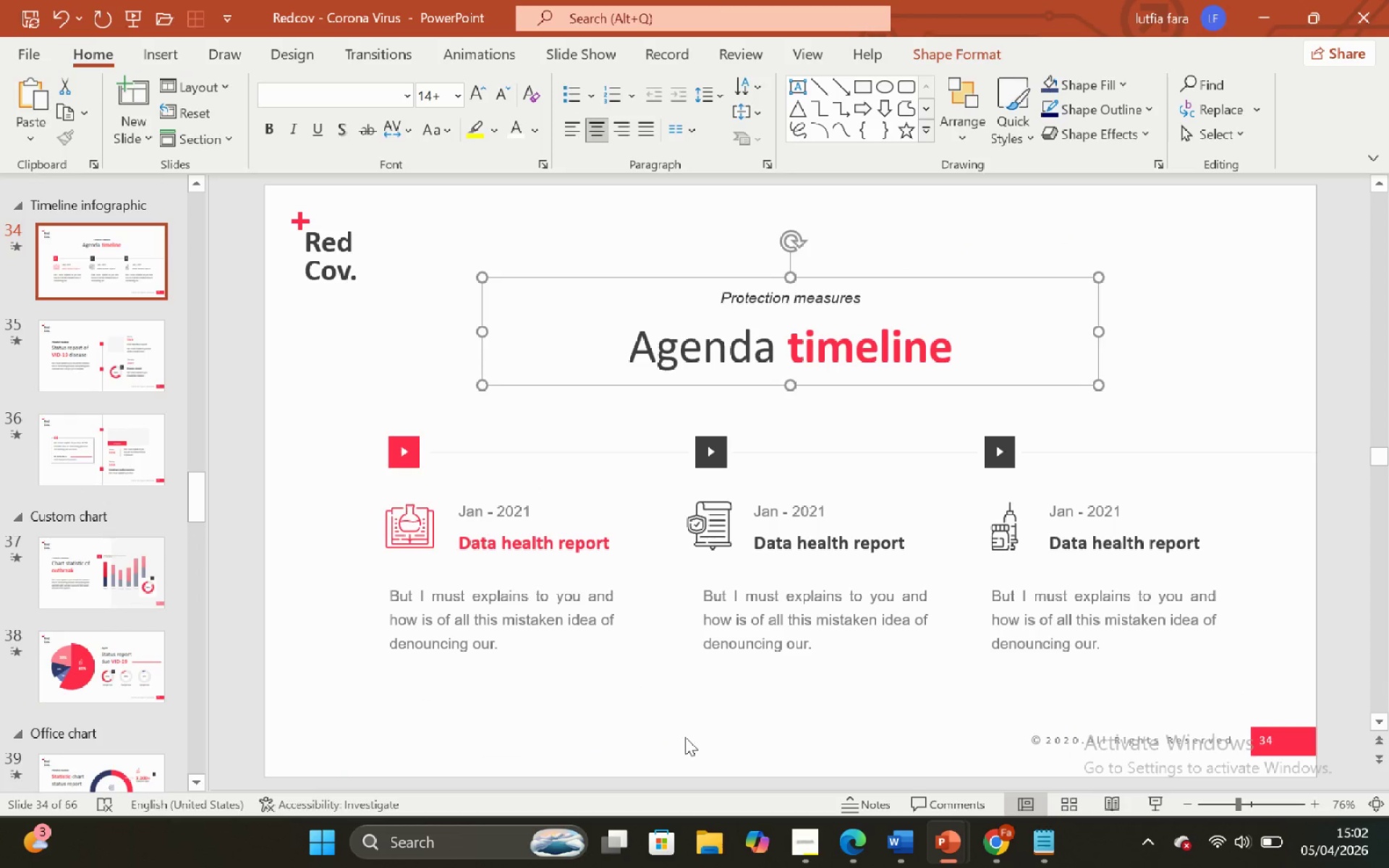 
left_click([685, 737])
 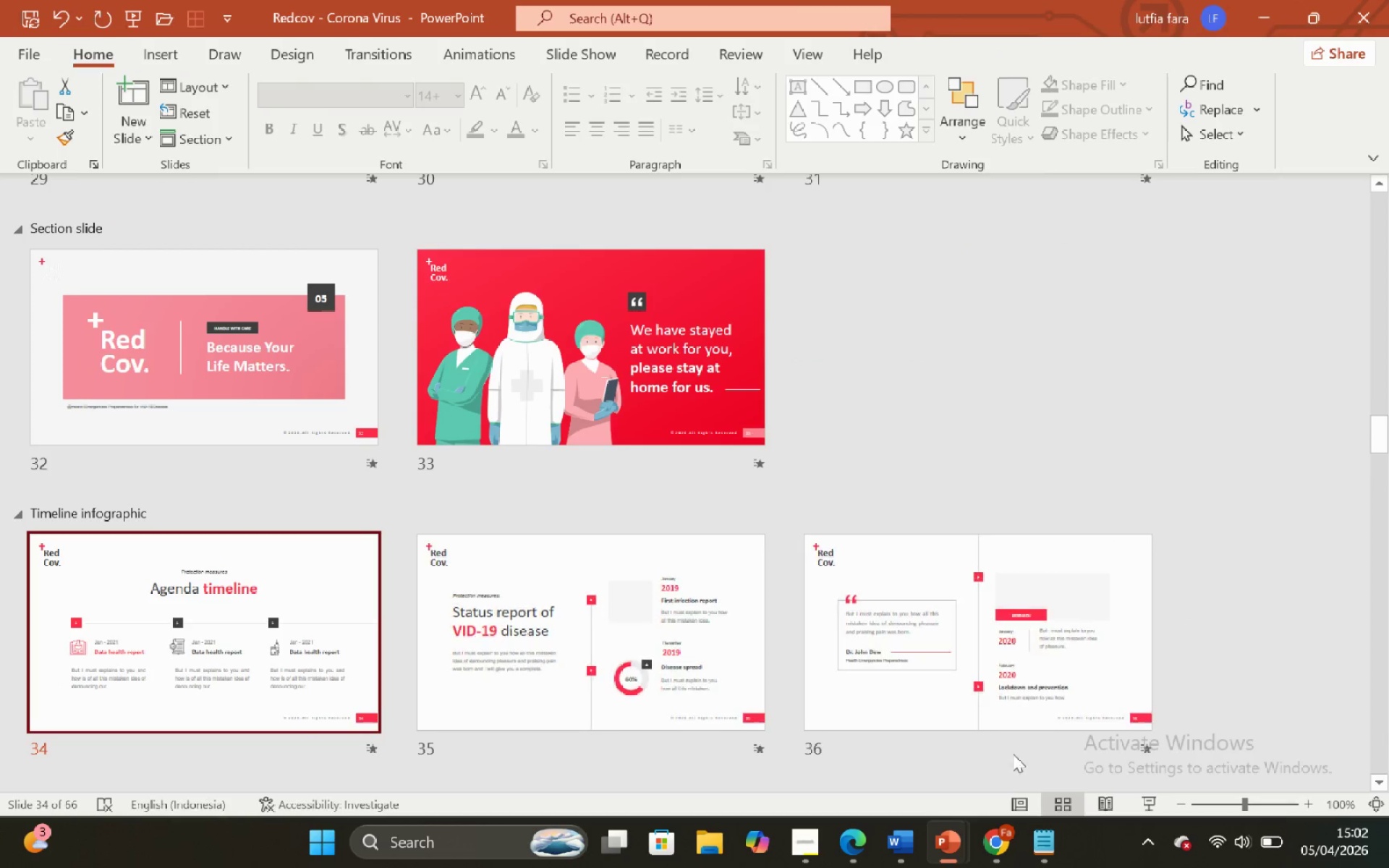 
scroll: coordinate [695, 506], scroll_direction: up, amount: 20.0
 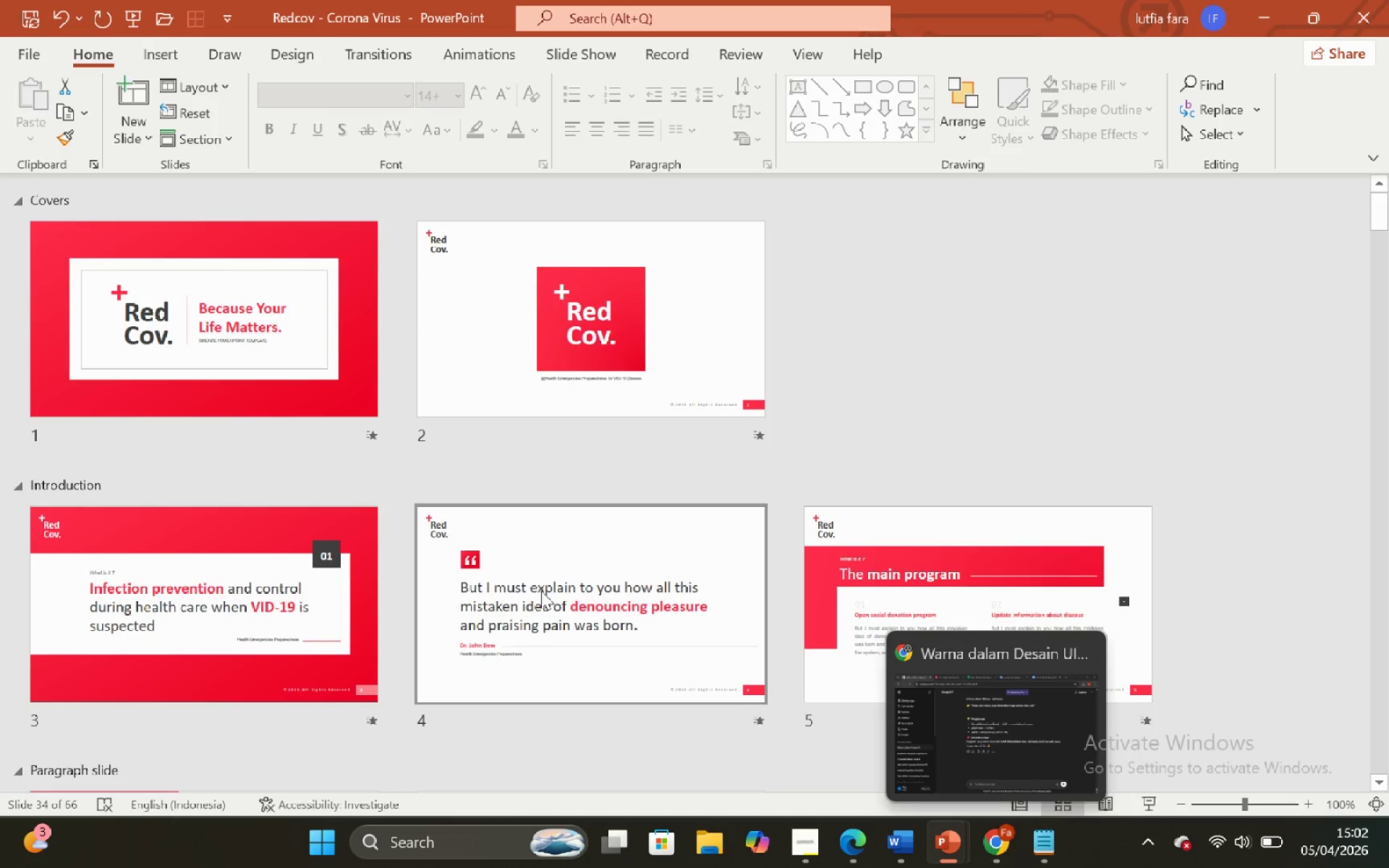 
scroll: coordinate [967, 415], scroll_direction: down, amount: 1.0
 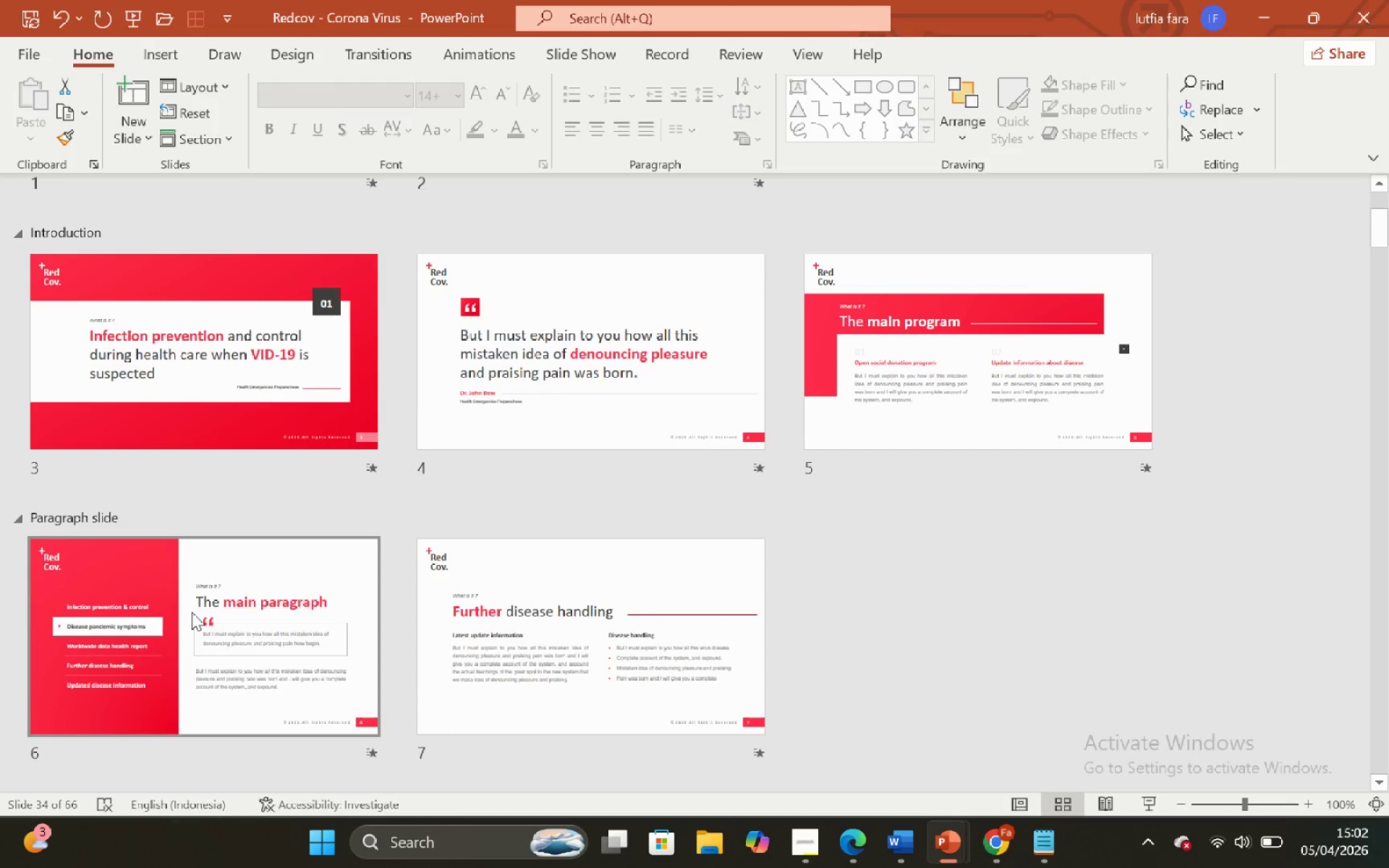 
wait(5.93)
 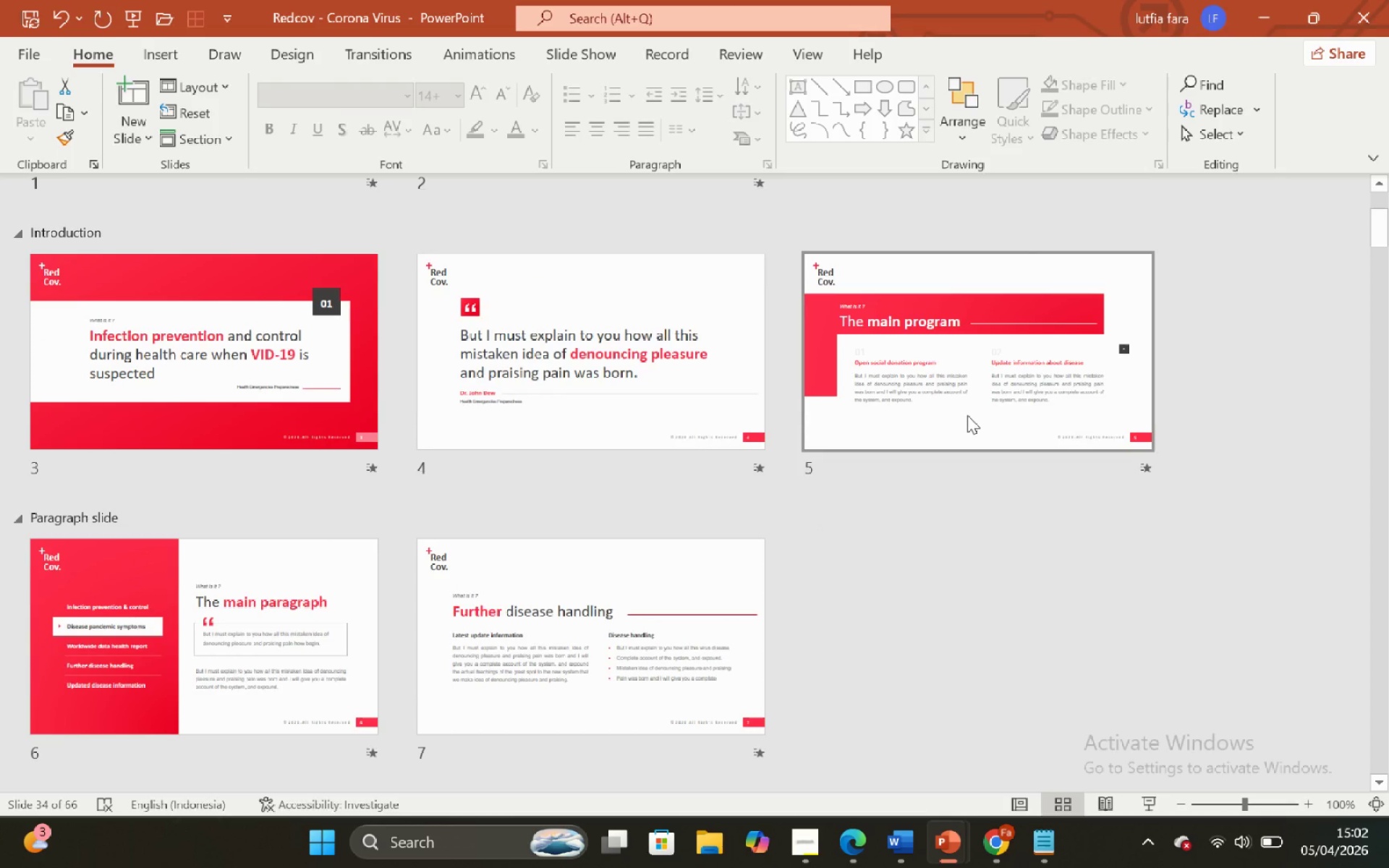 
scroll: coordinate [193, 607], scroll_direction: down, amount: 1.0
 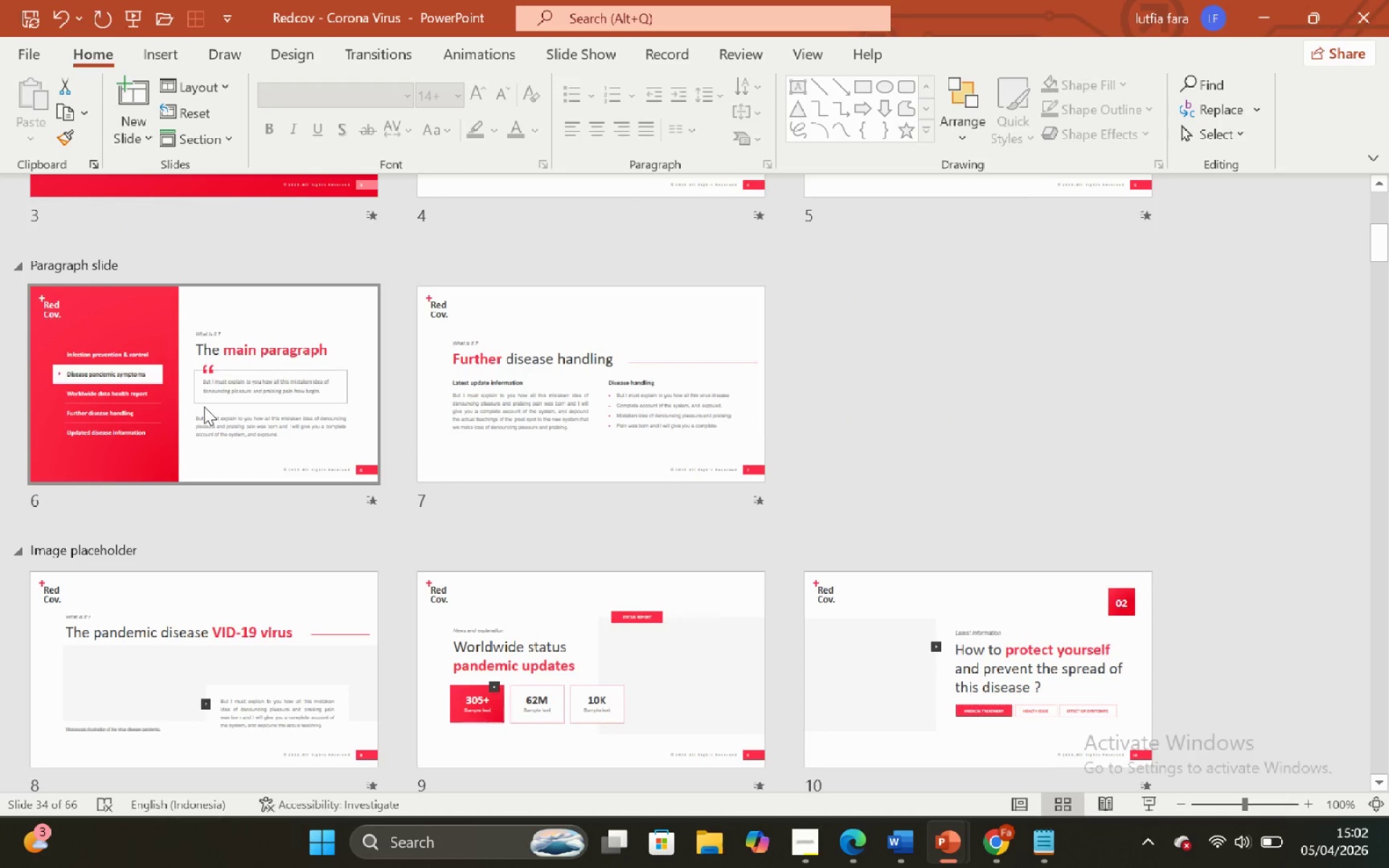 
double_click([204, 407])
 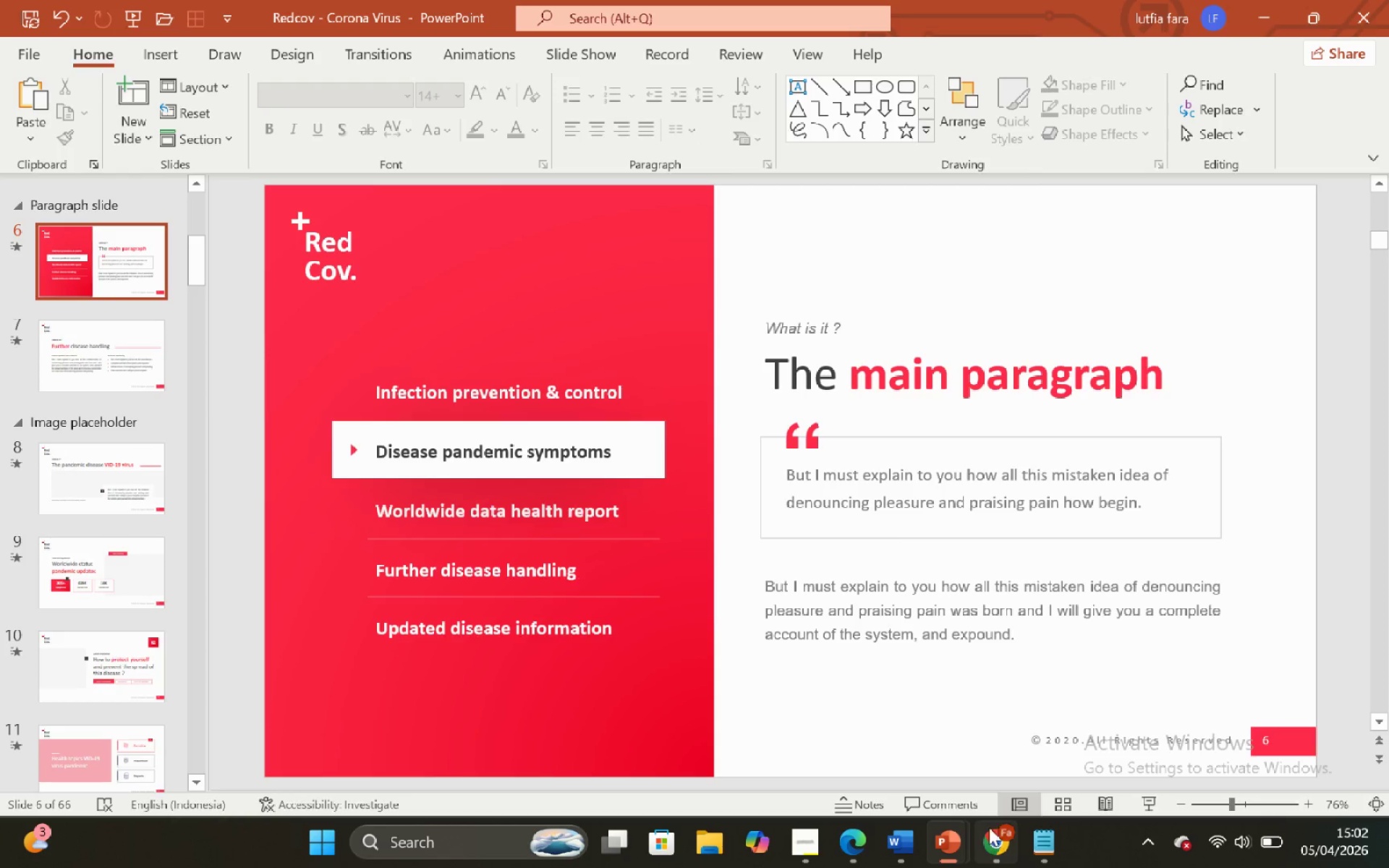 
left_click([1058, 809])
 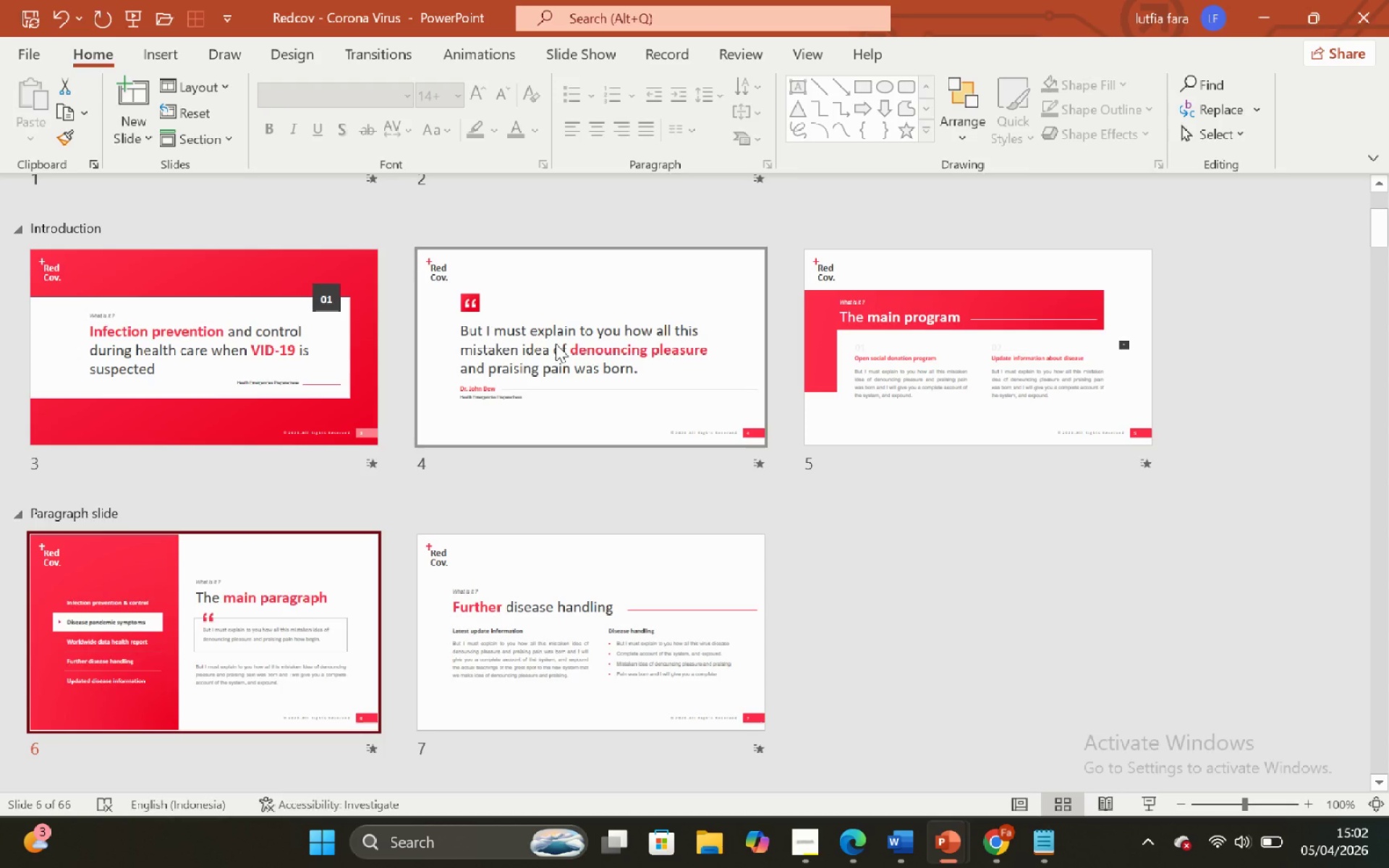 
scroll: coordinate [556, 344], scroll_direction: down, amount: 3.0
 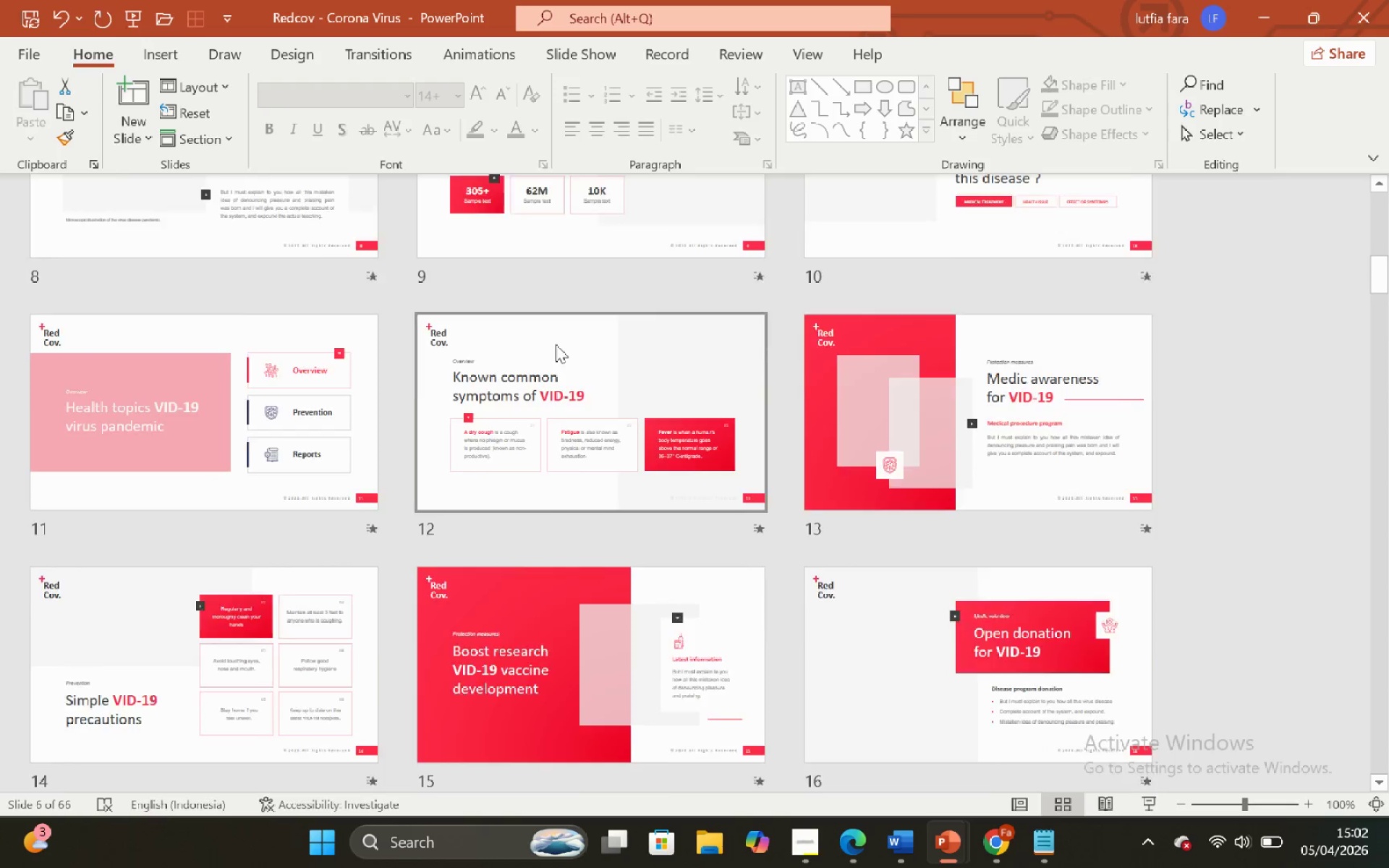 
scroll: coordinate [556, 344], scroll_direction: up, amount: 1.0
 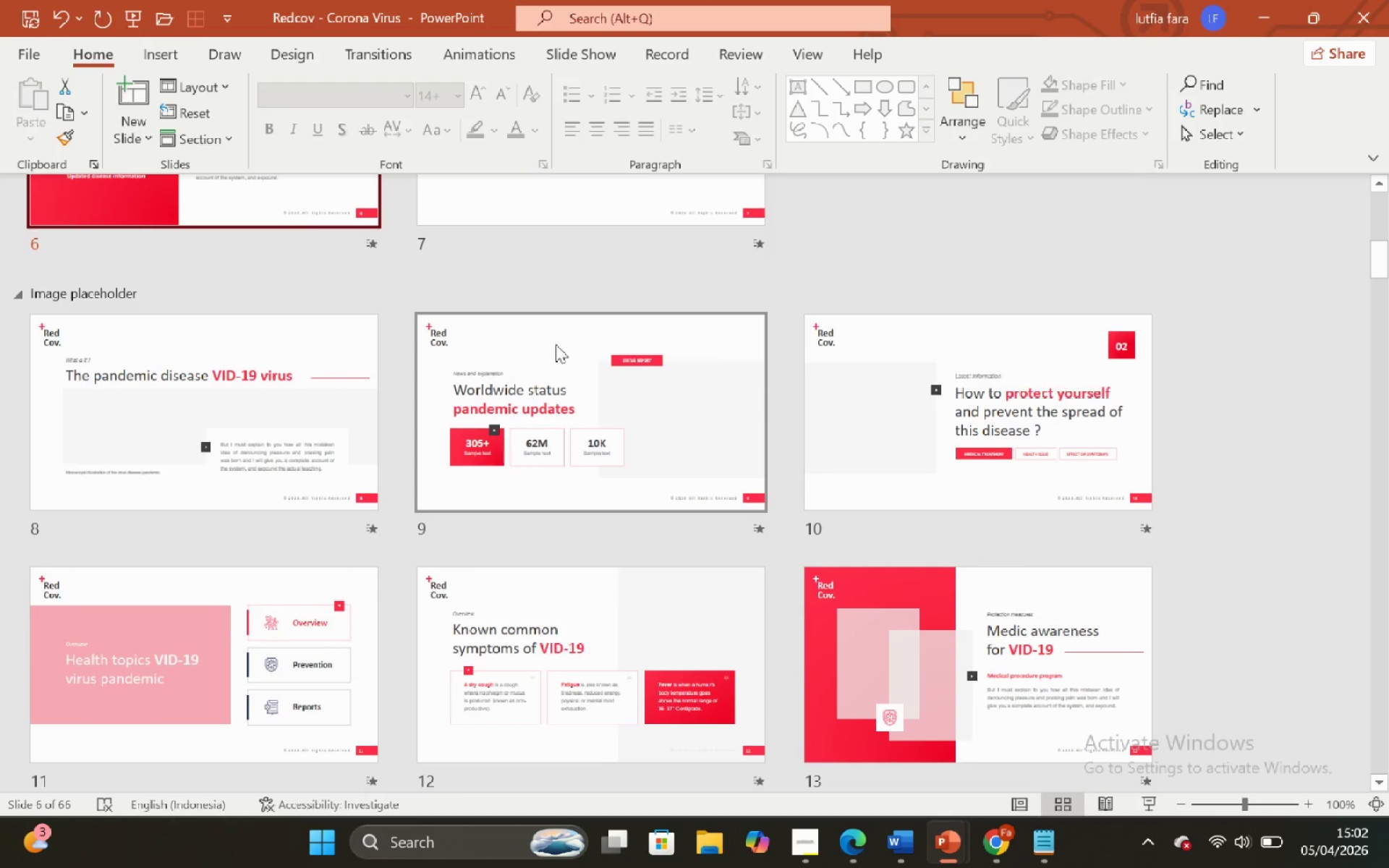 
wait(5.17)
 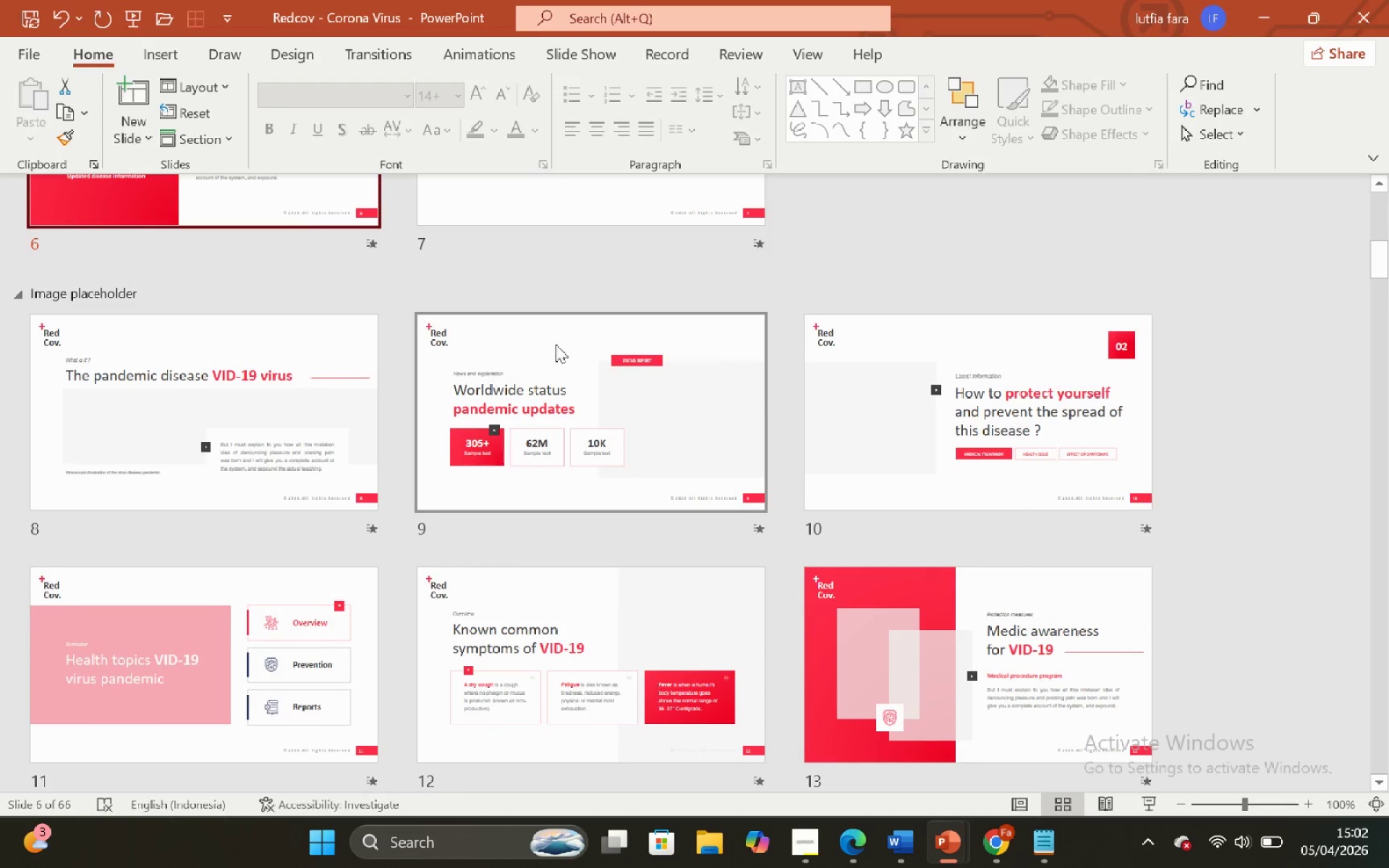 
scroll: coordinate [556, 344], scroll_direction: down, amount: 1.0
 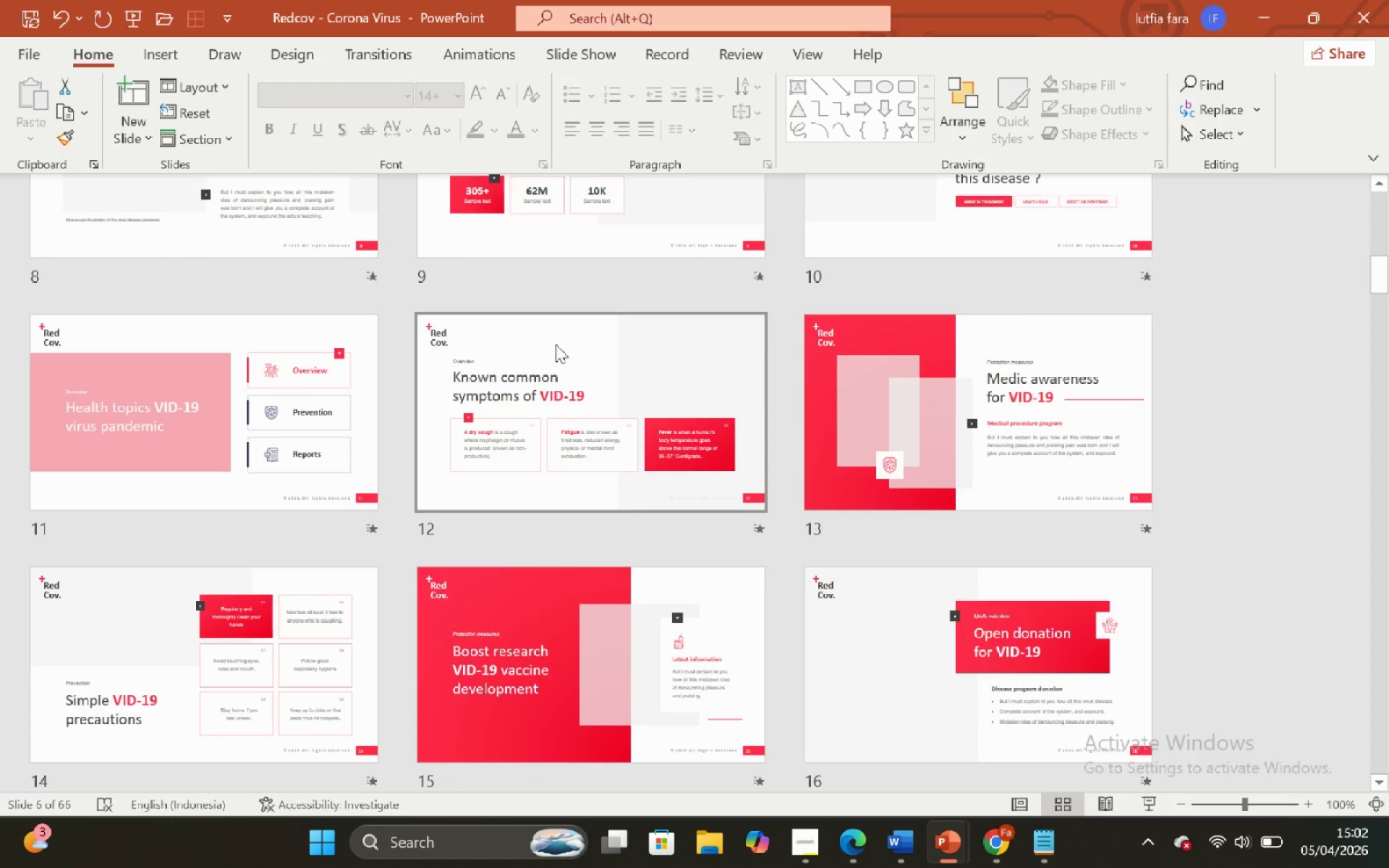 
wait(6.24)
 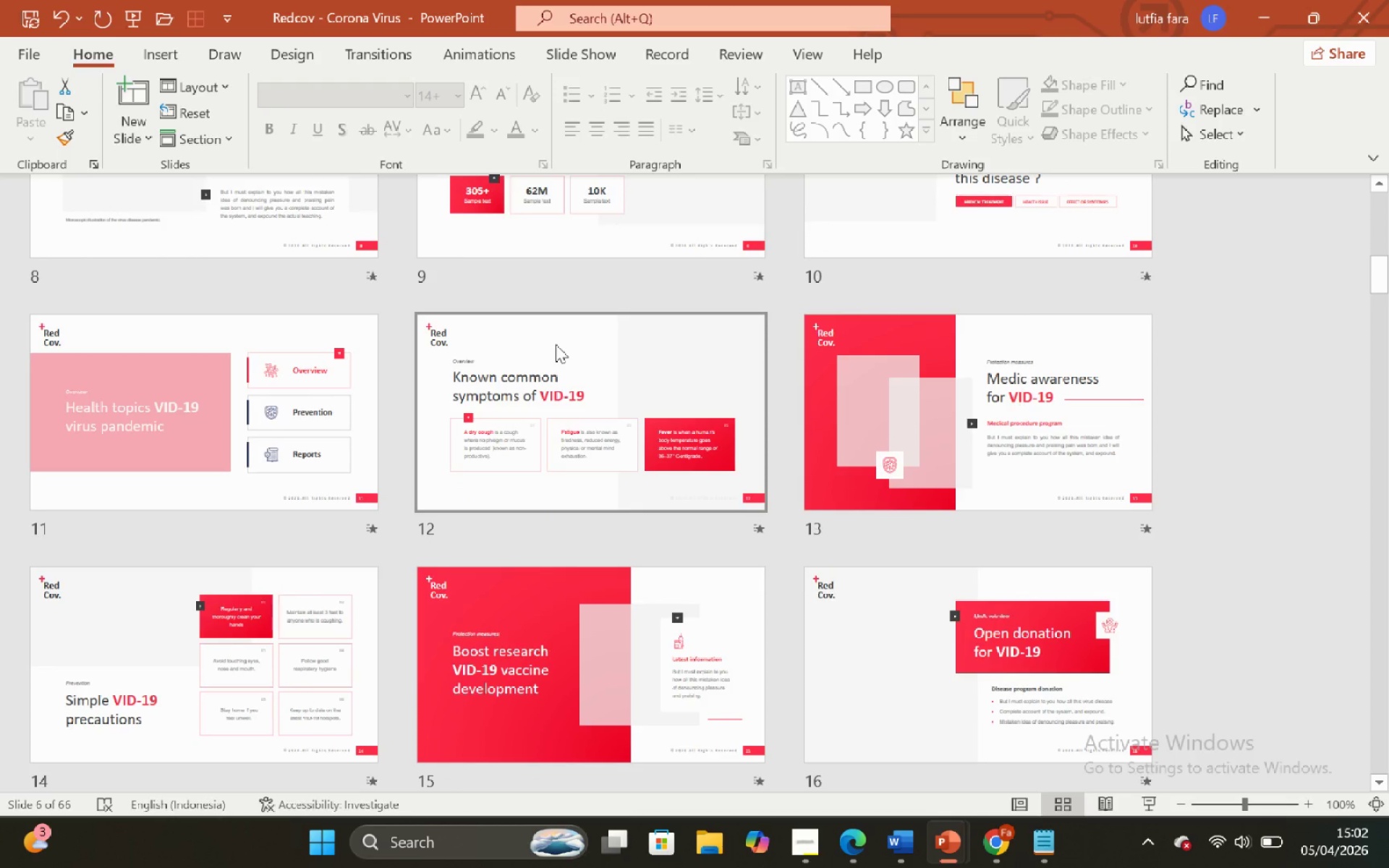 
scroll: coordinate [556, 344], scroll_direction: up, amount: 1.0
 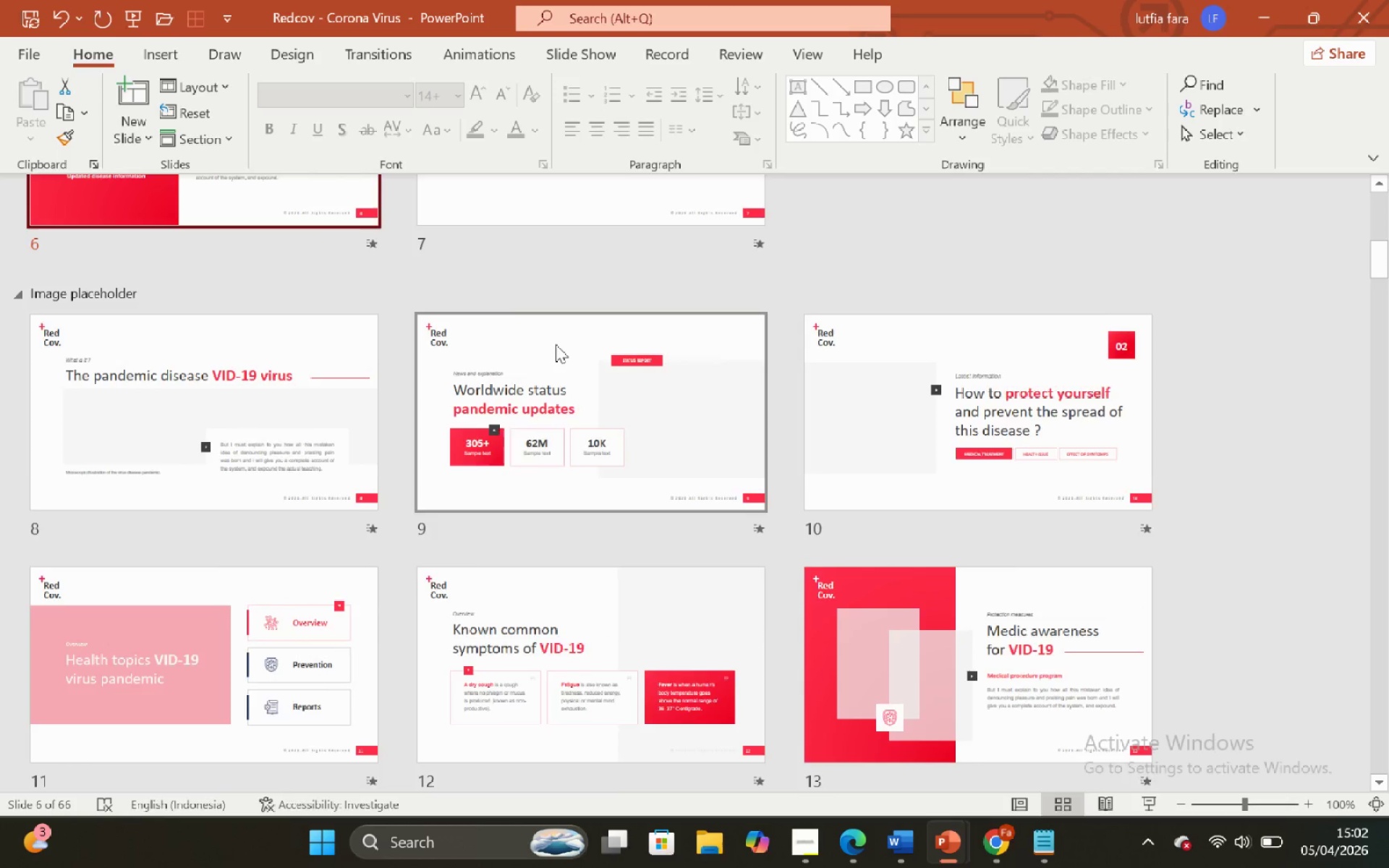 
scroll: coordinate [556, 344], scroll_direction: down, amount: 2.0
 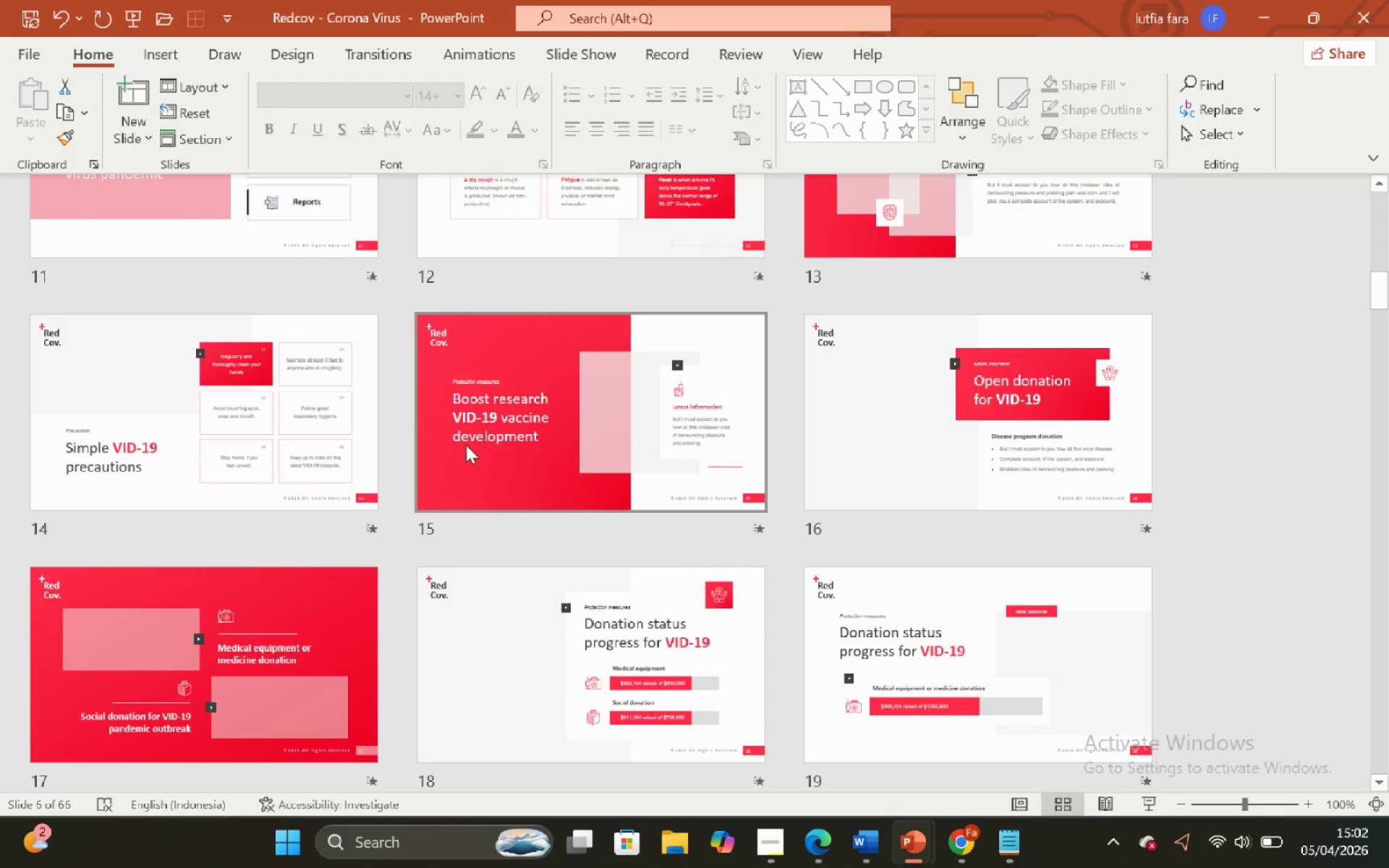 
left_click([449, 393])
 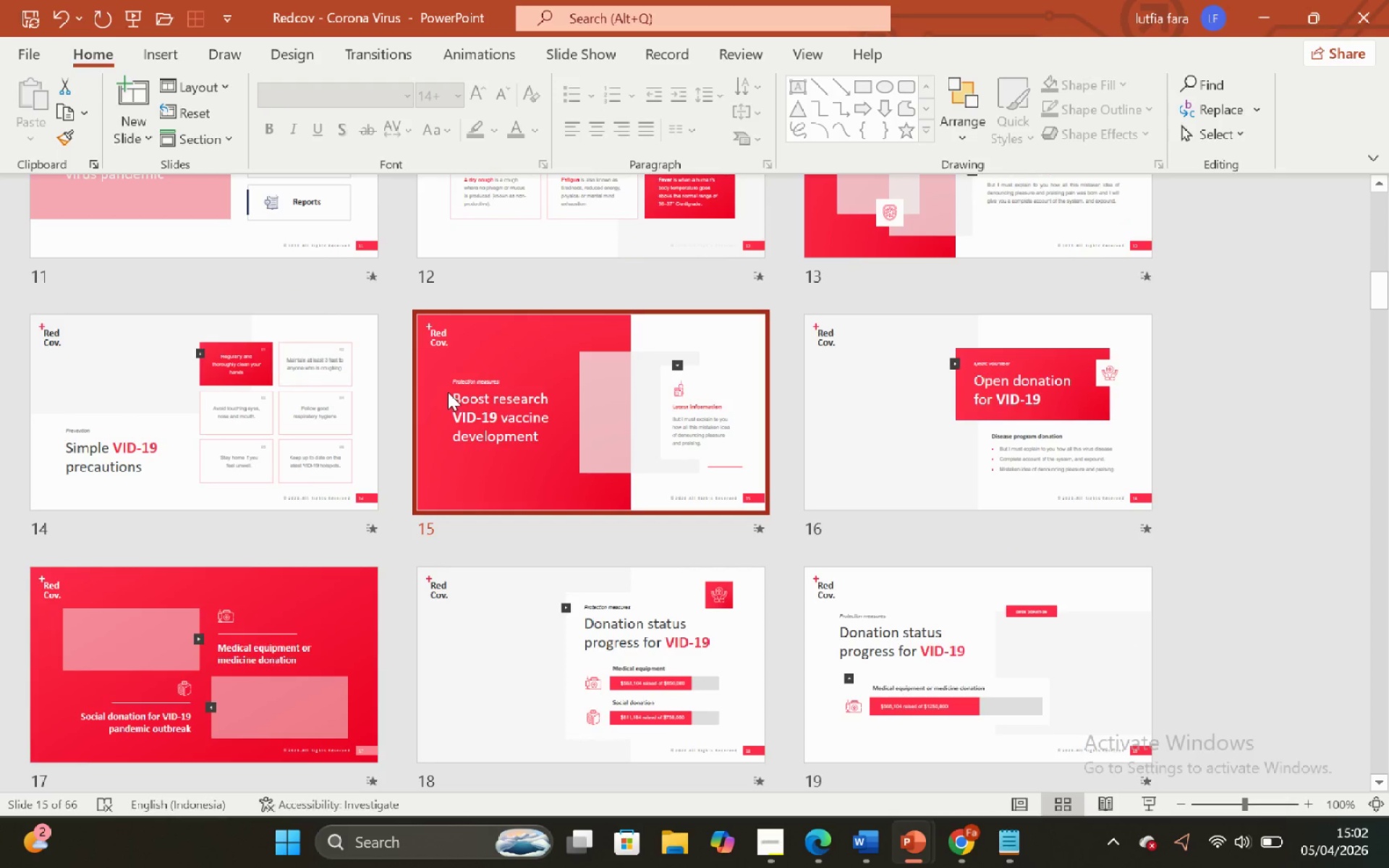 
left_click([446, 390])
 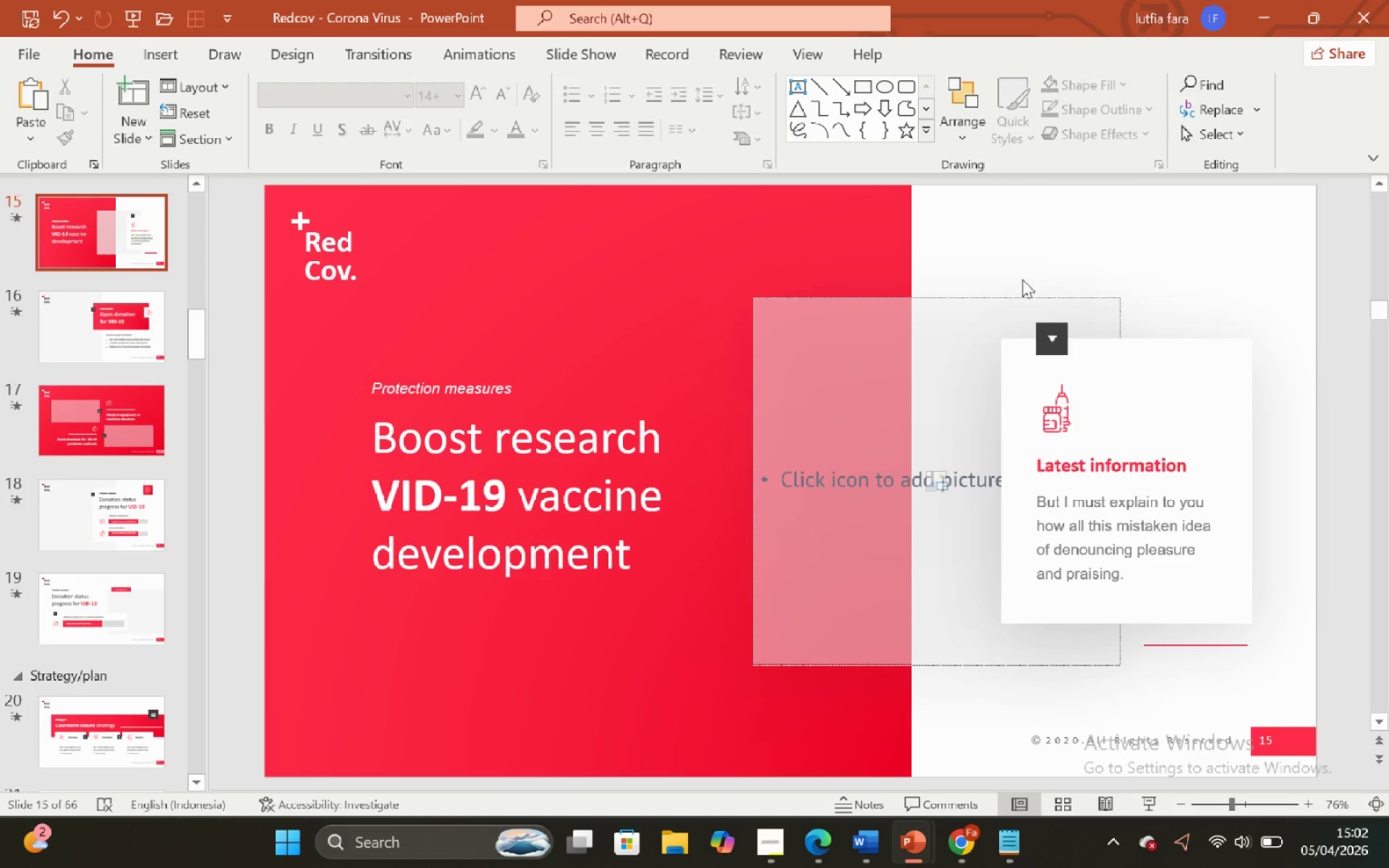 
double_click([1040, 305])
 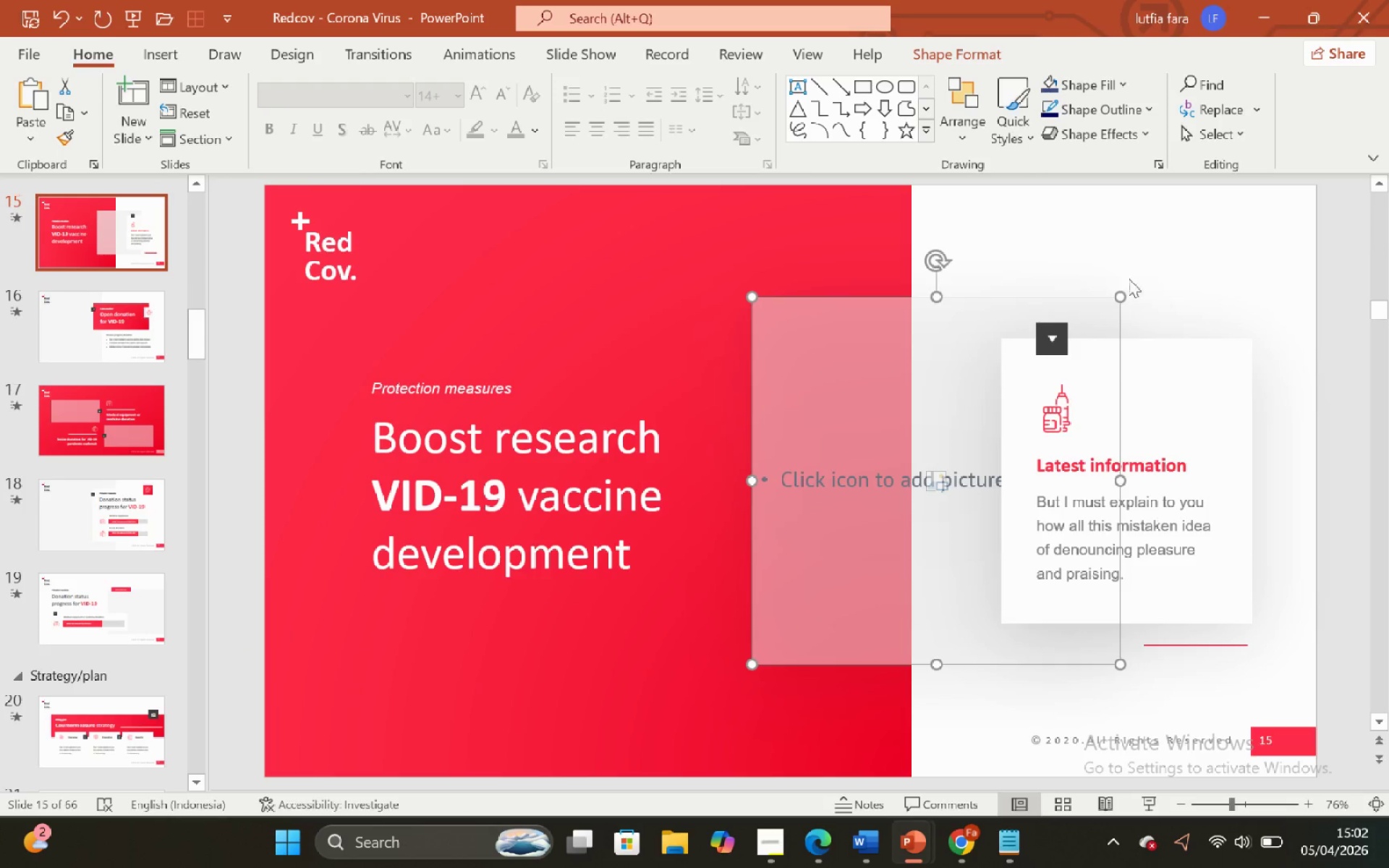 
triple_click([1155, 272])
 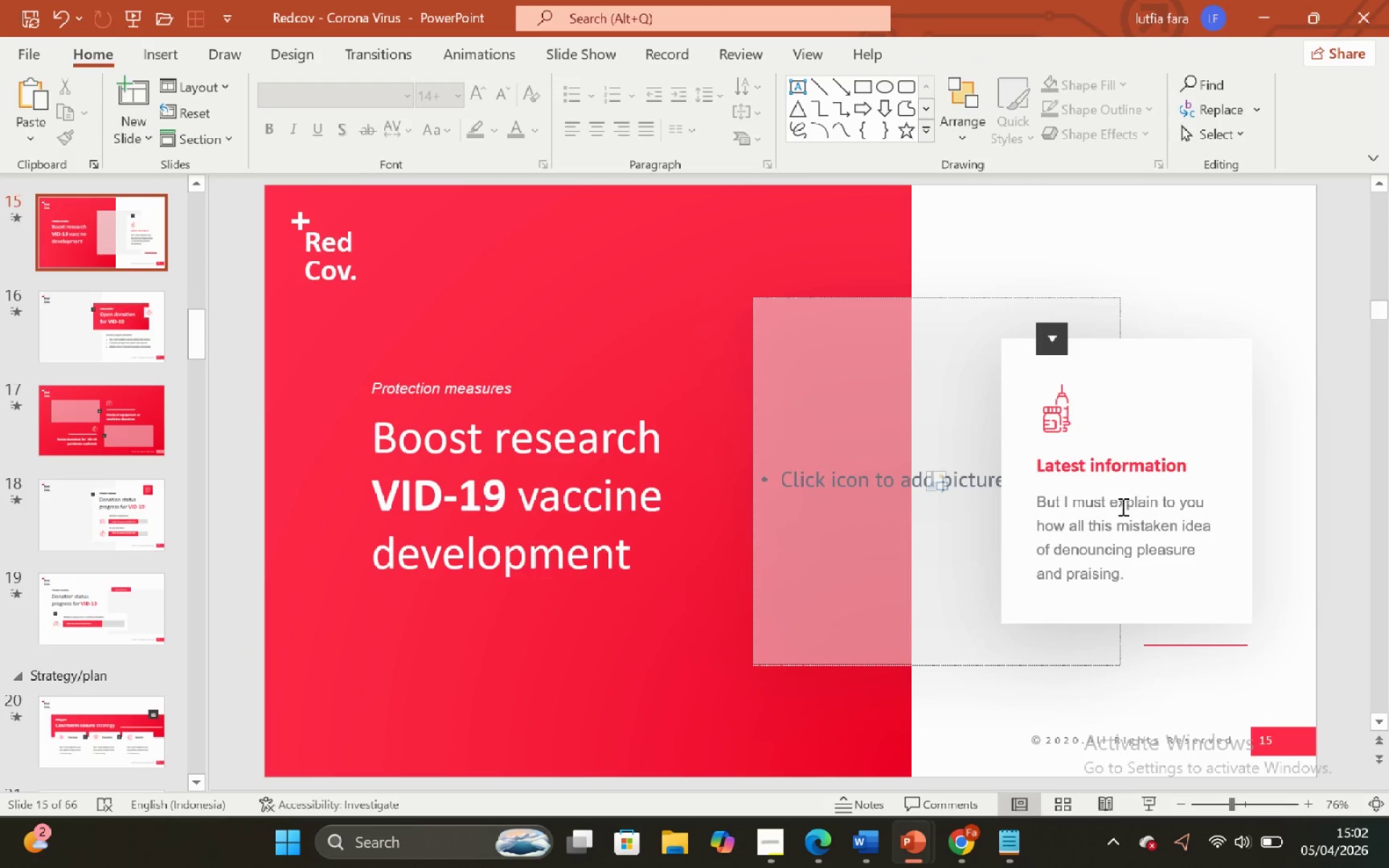 
left_click([1121, 506])
 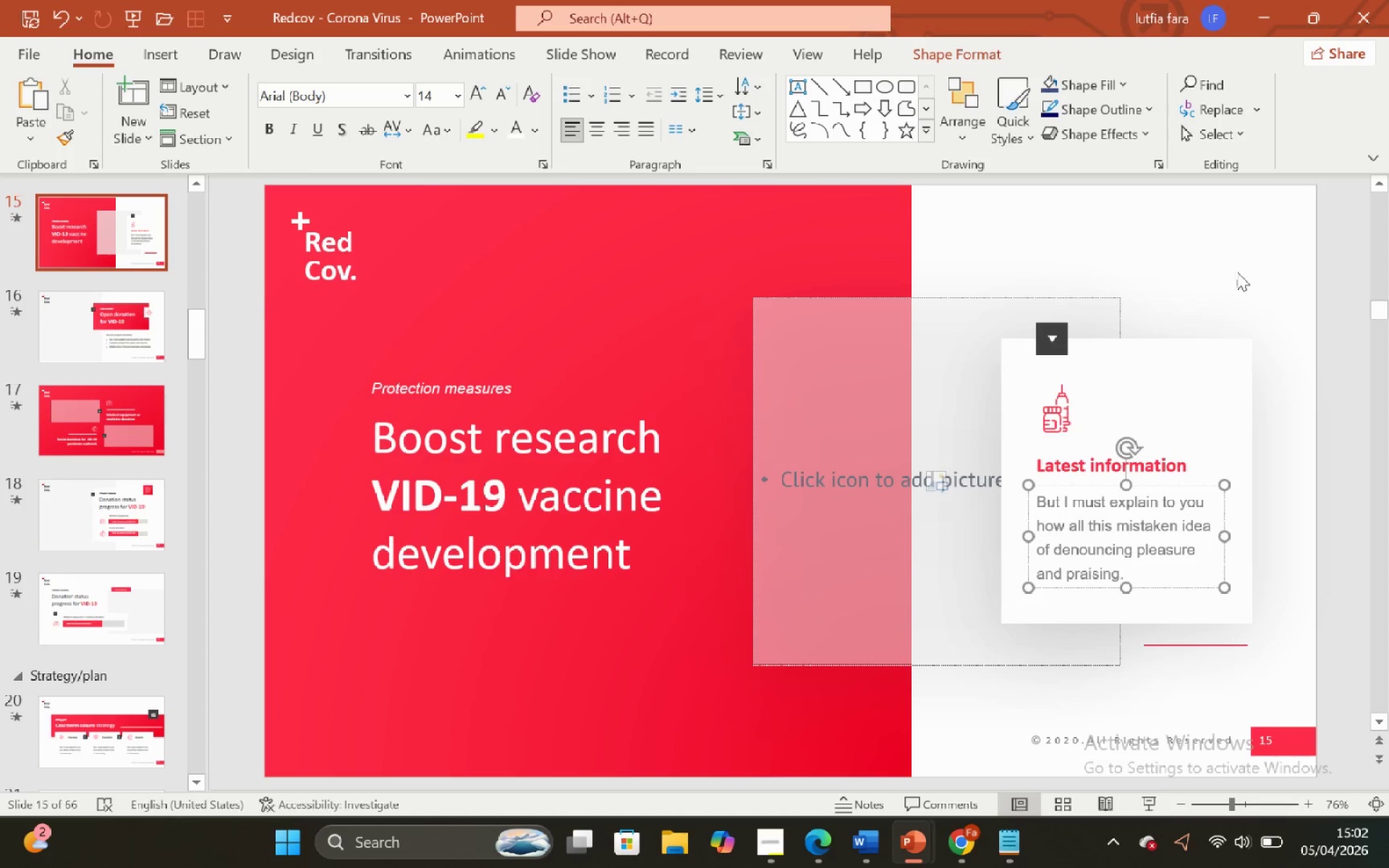 
left_click([1237, 272])
 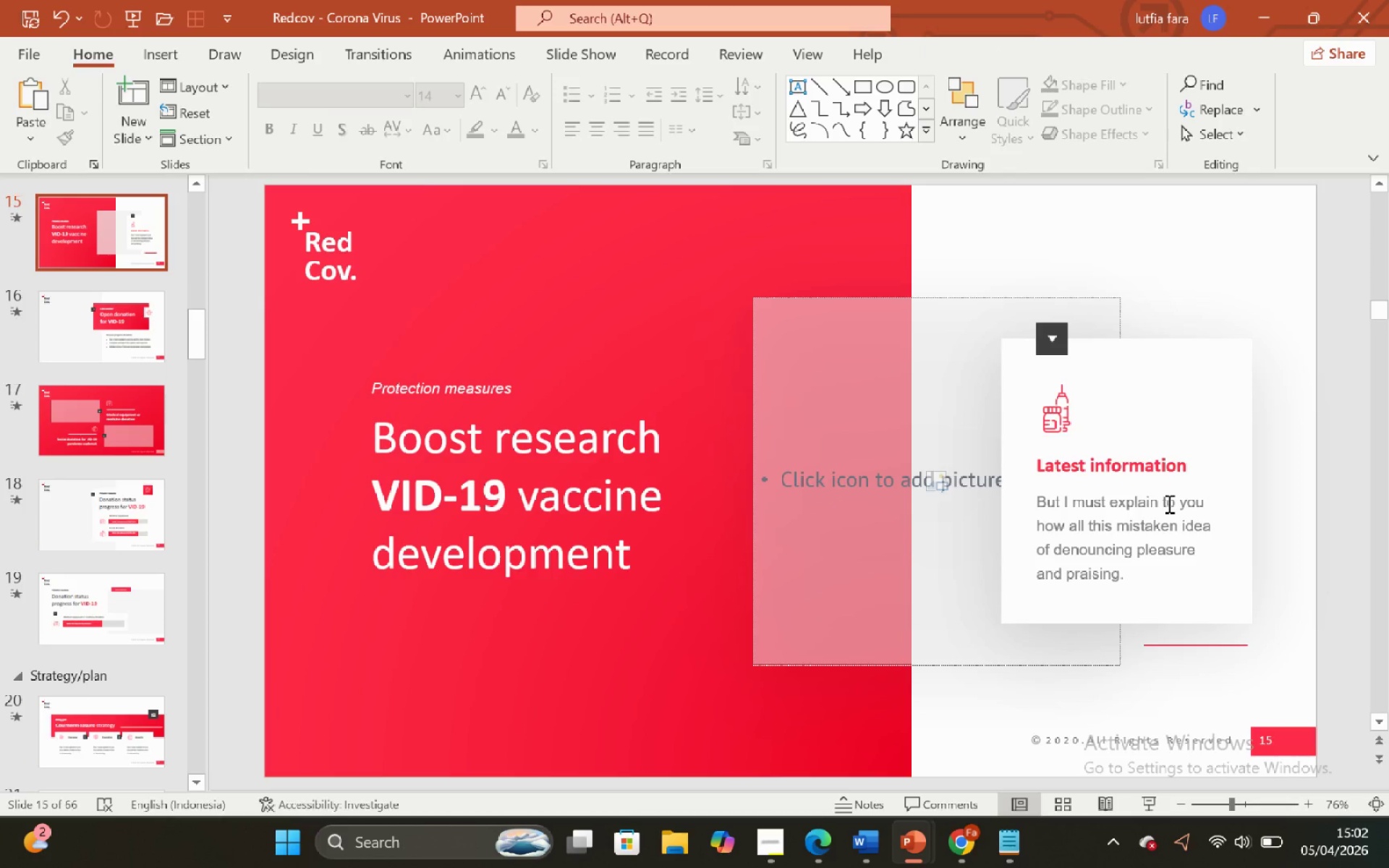 
left_click([1168, 503])
 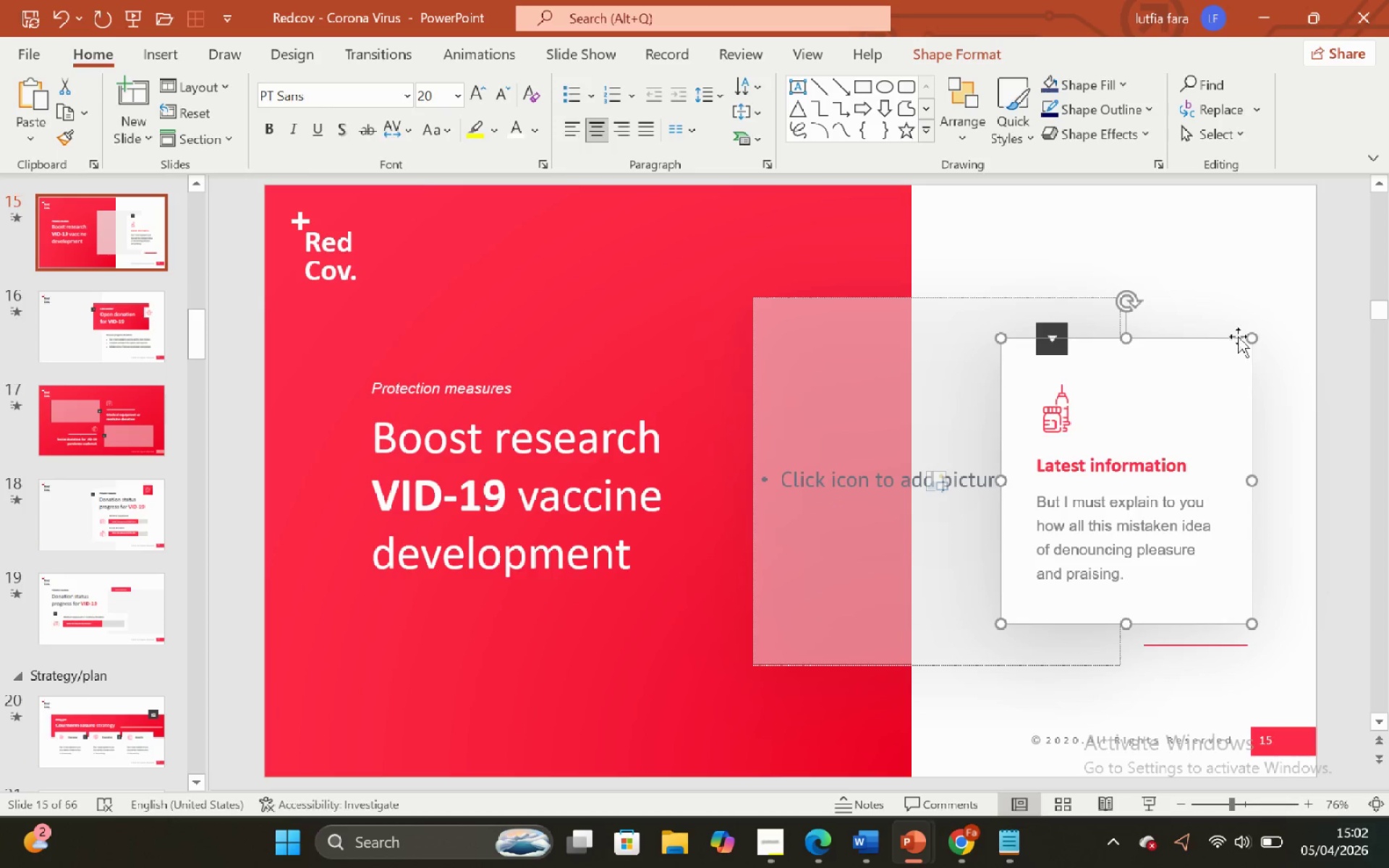 
double_click([1249, 312])
 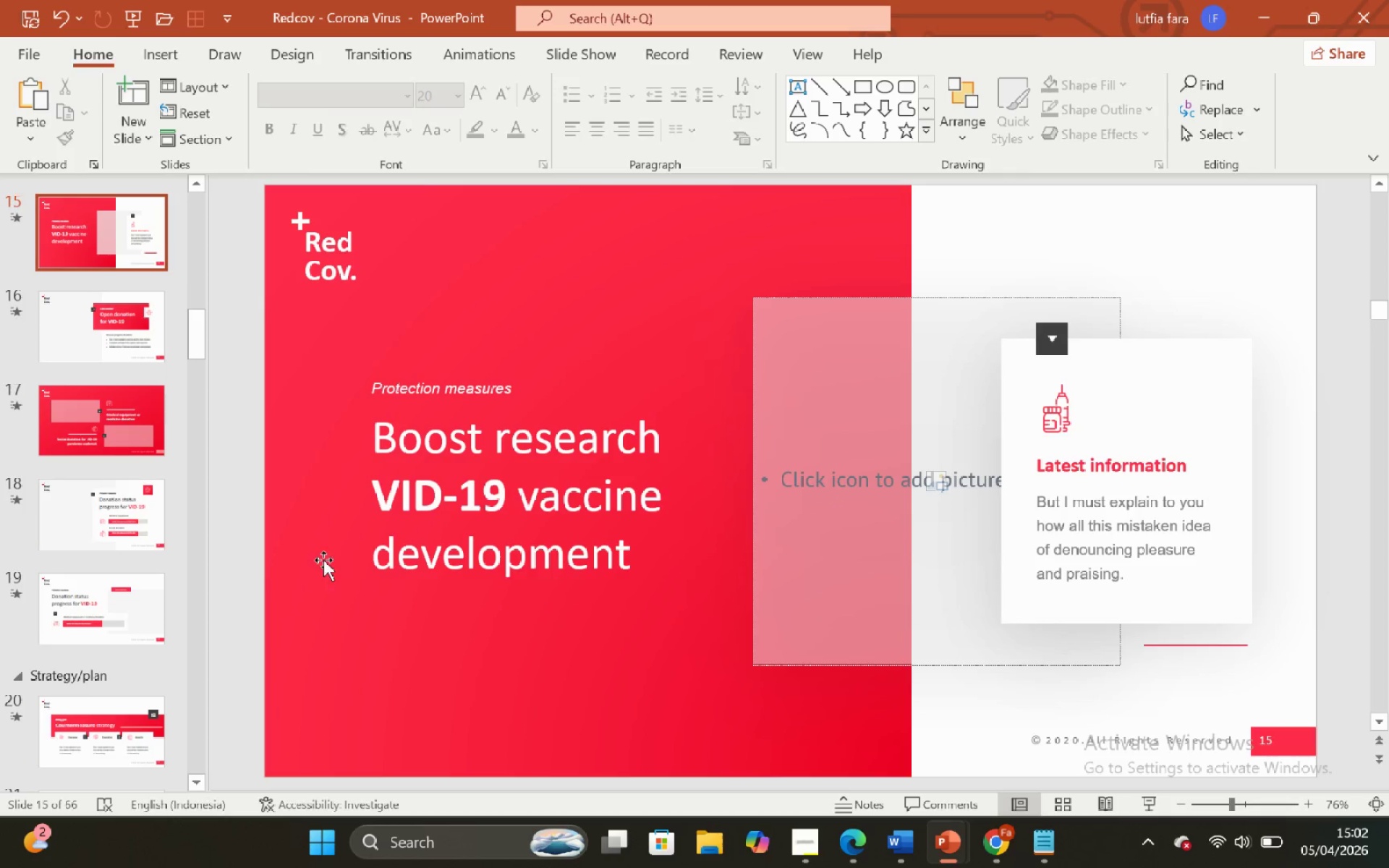 
left_click([606, 468])
 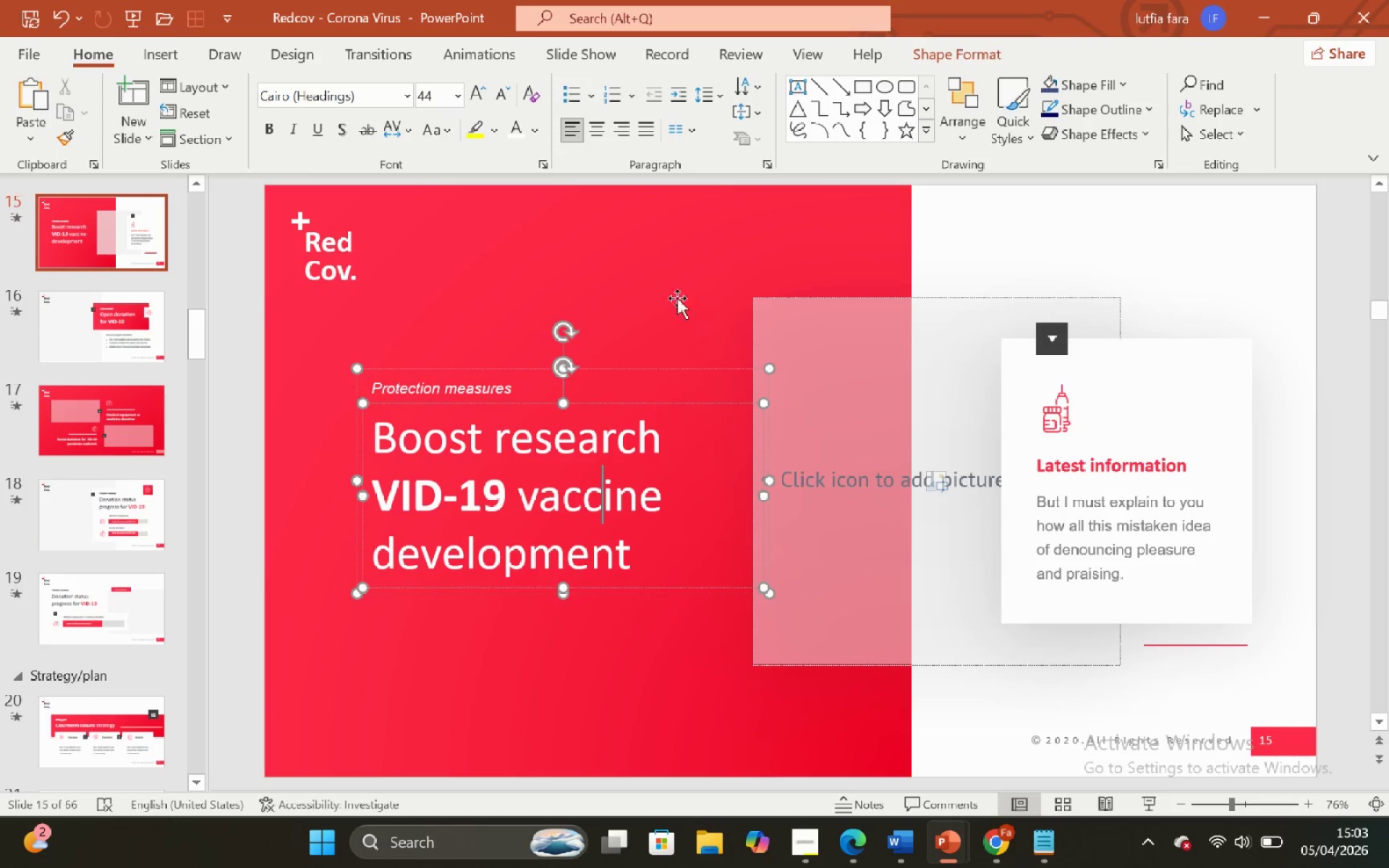 
left_click_drag(start_coordinate=[721, 286], to_coordinate=[729, 288])
 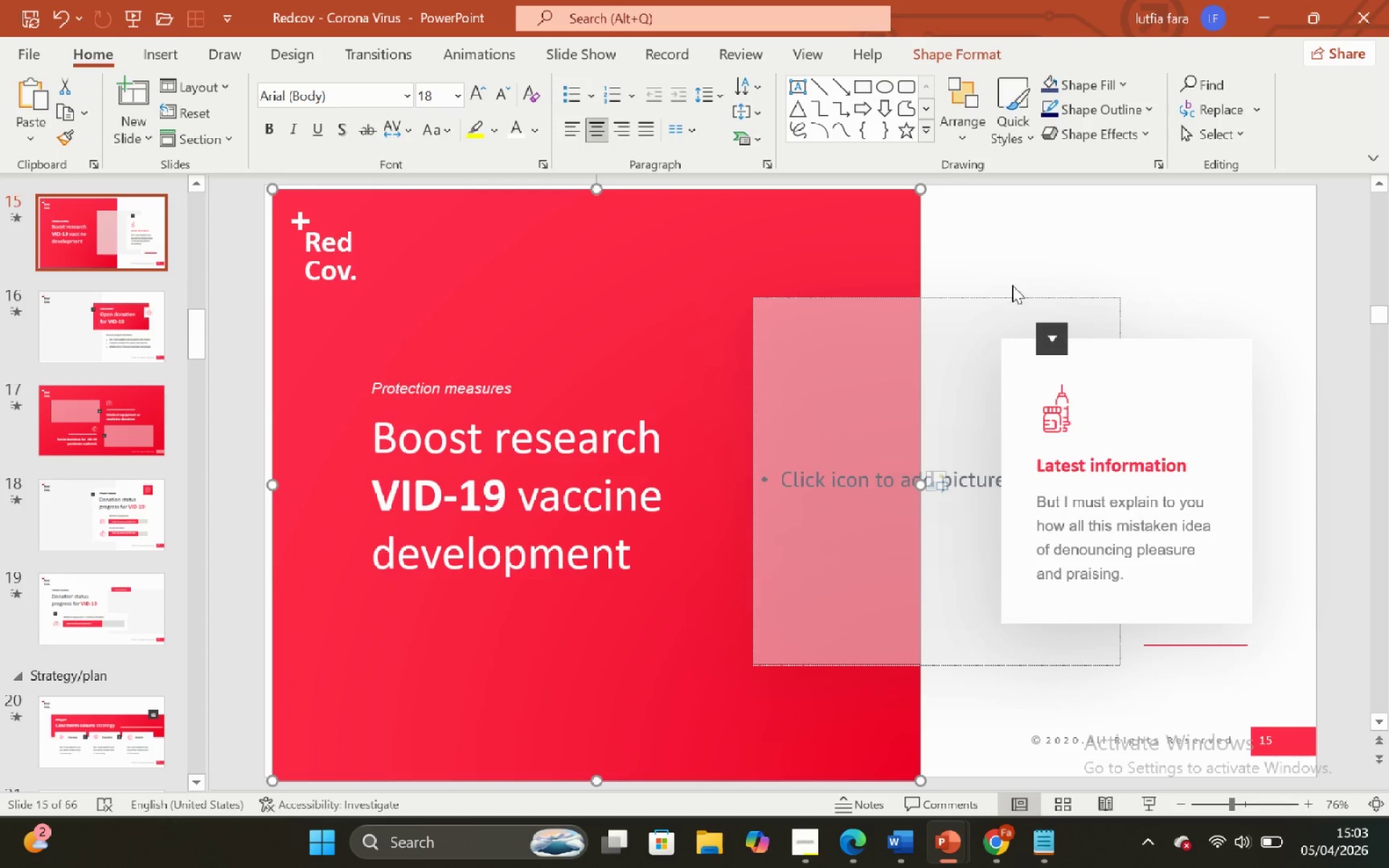 
key(Control+Z)
 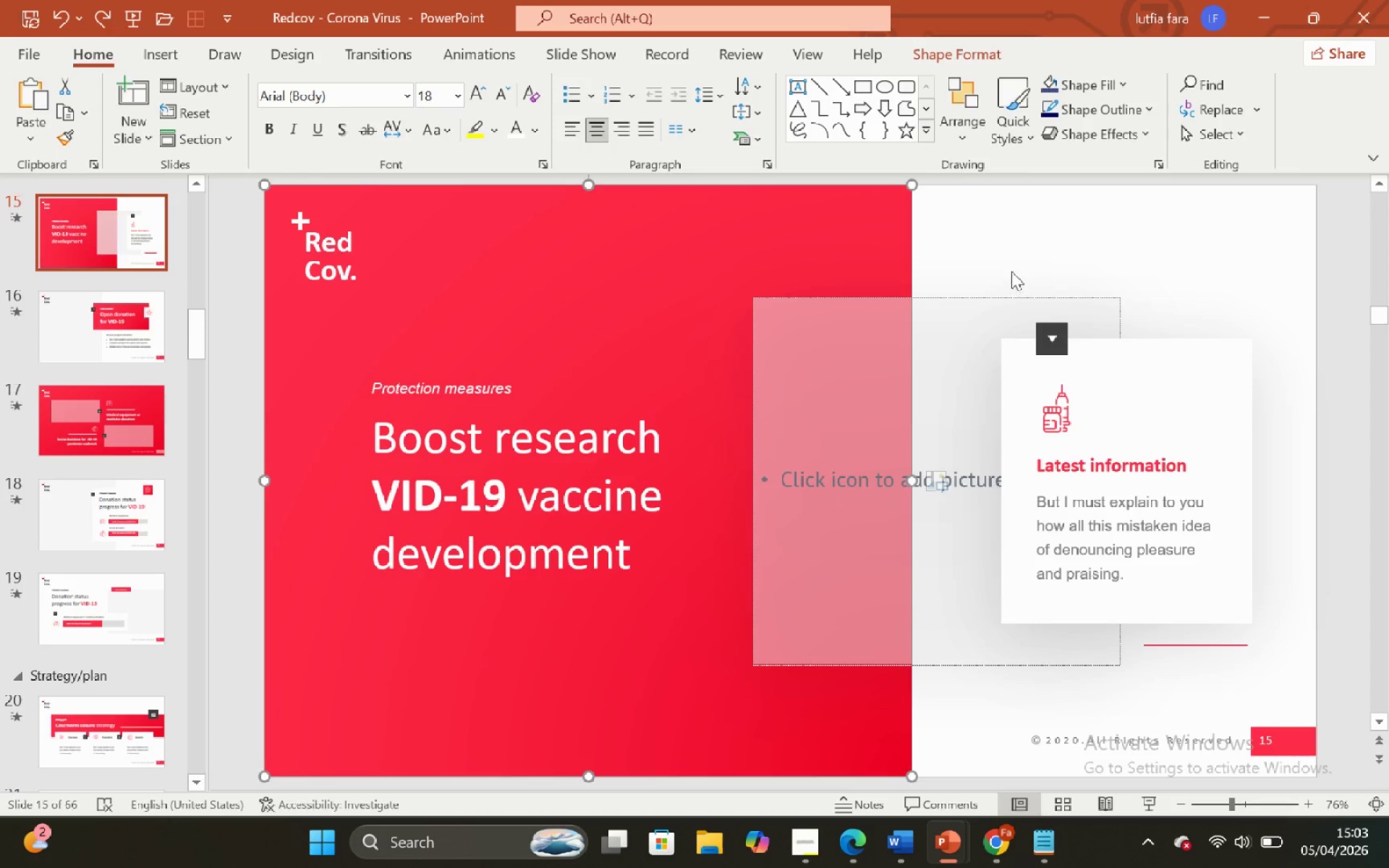 
left_click([1011, 271])
 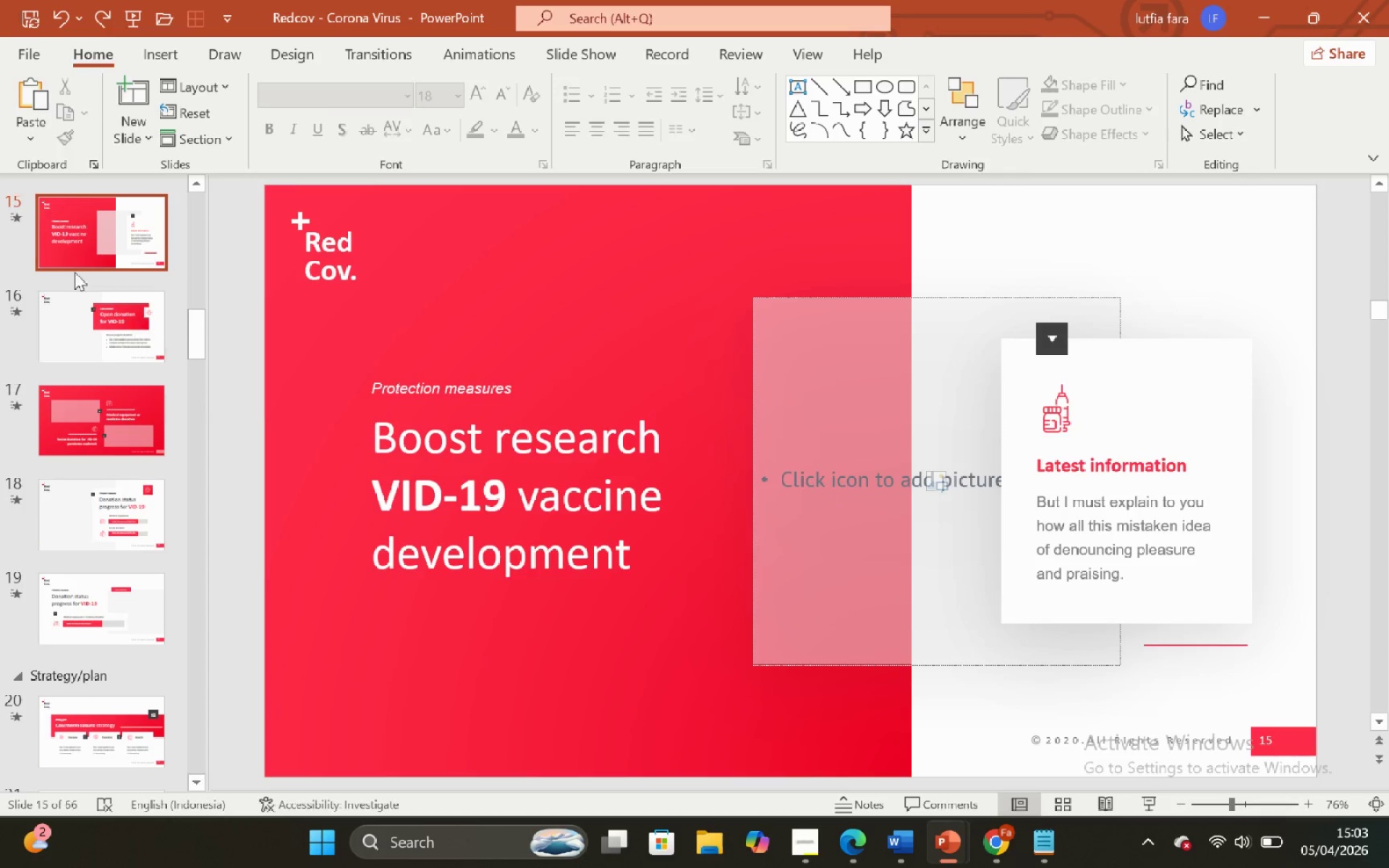 
left_click([25, 239])
 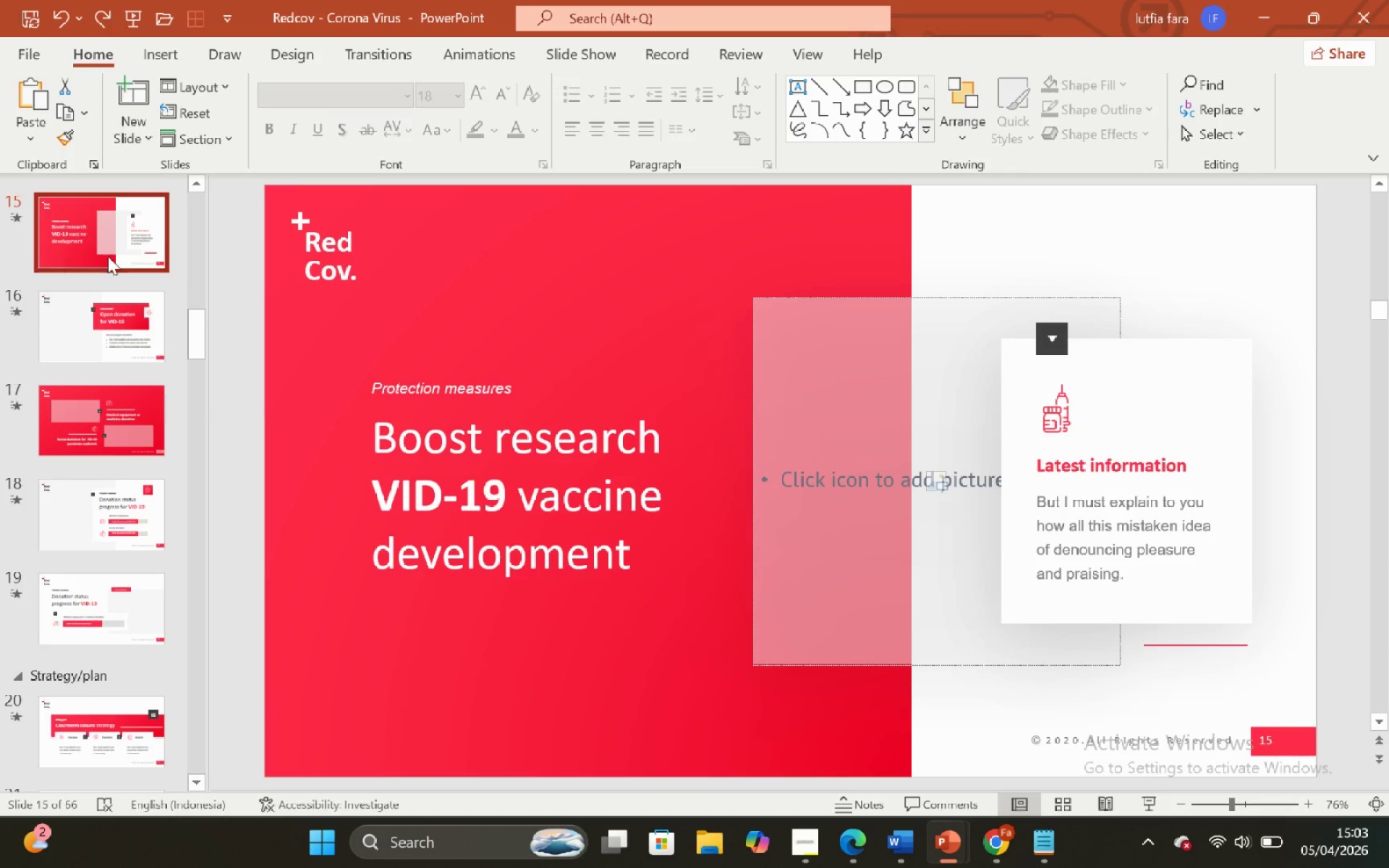 
key(Control+C)
 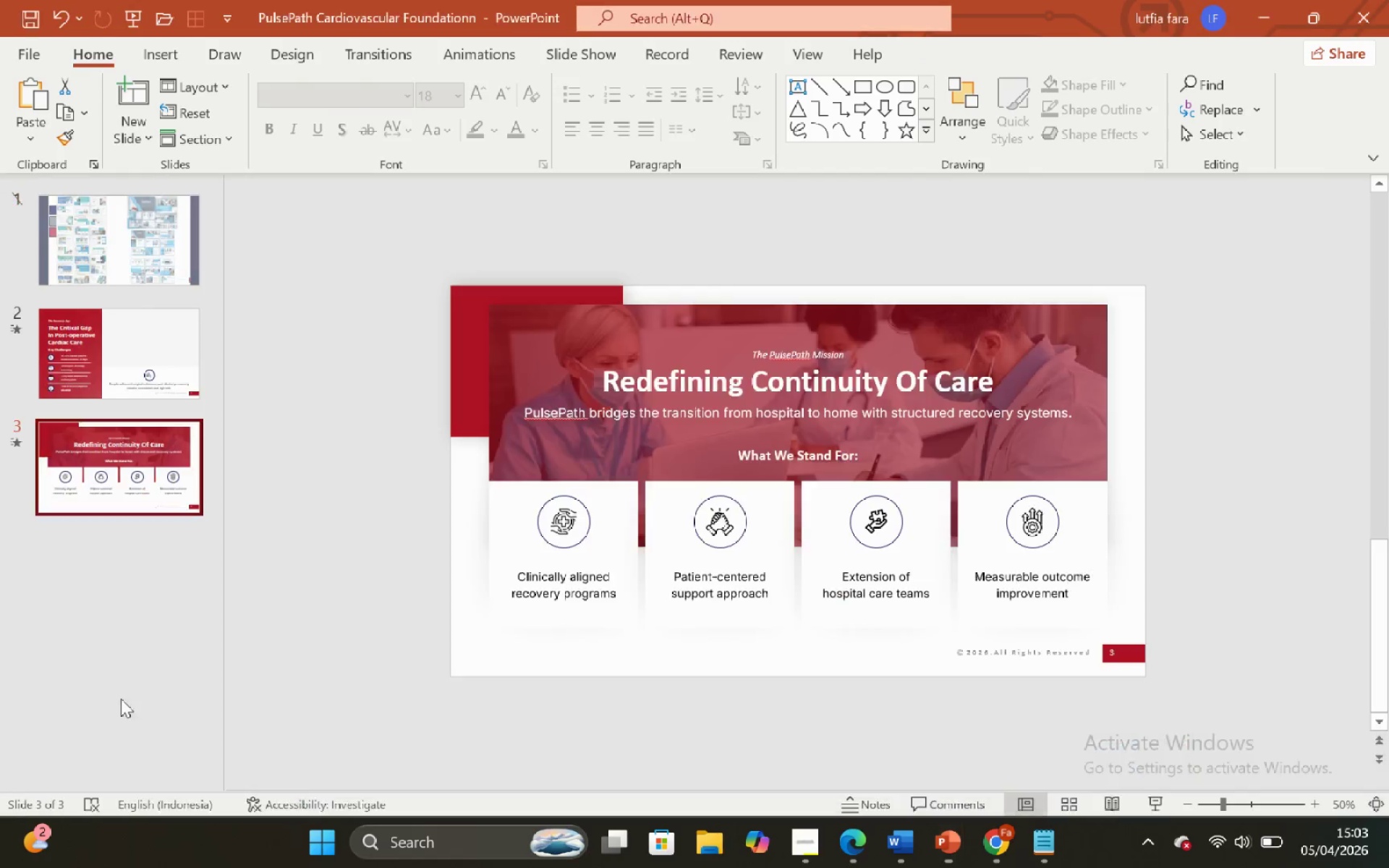 
left_click([116, 472])
 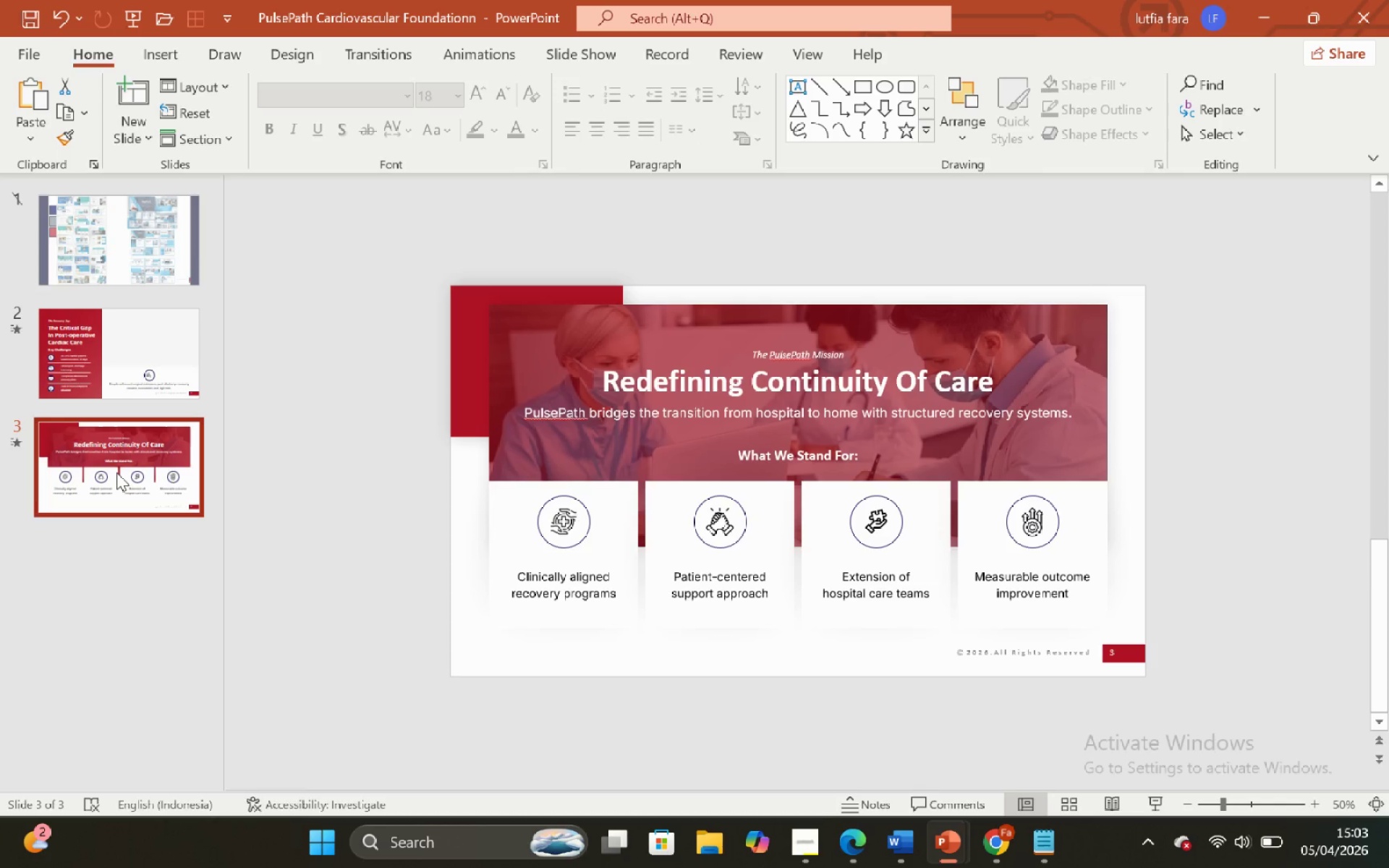 
key(Control+V)
 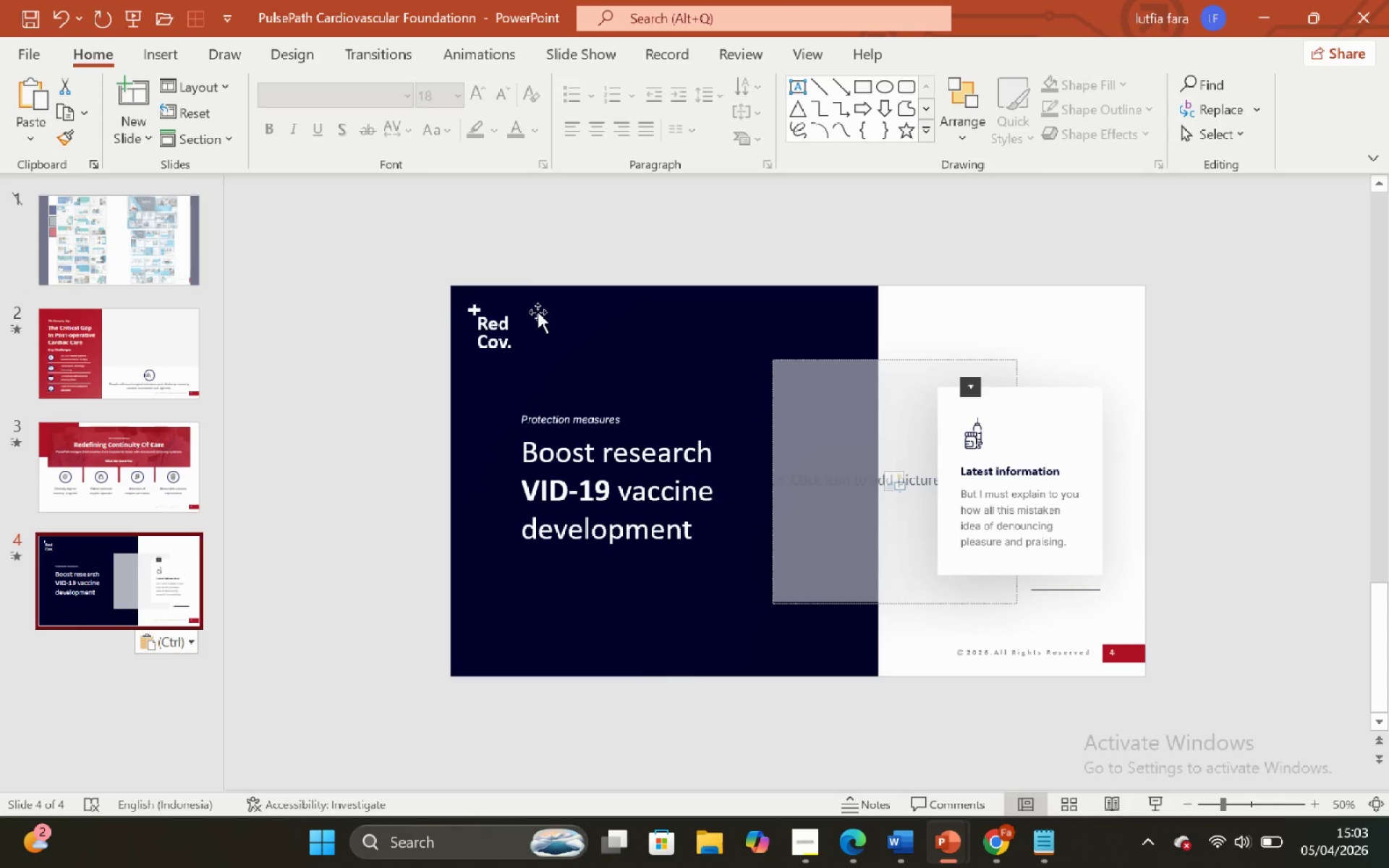 
left_click([511, 312])
 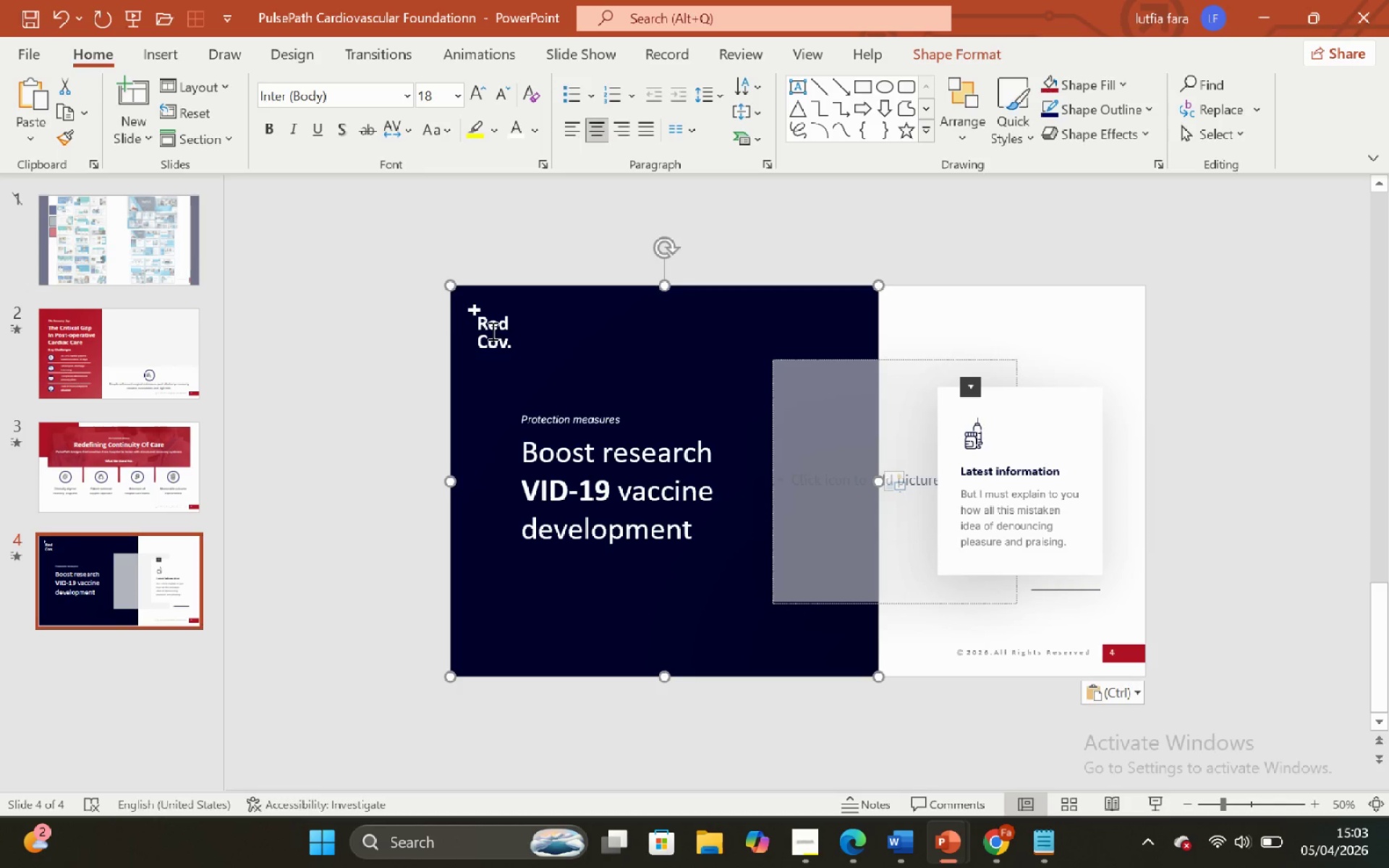 
left_click([491, 331])
 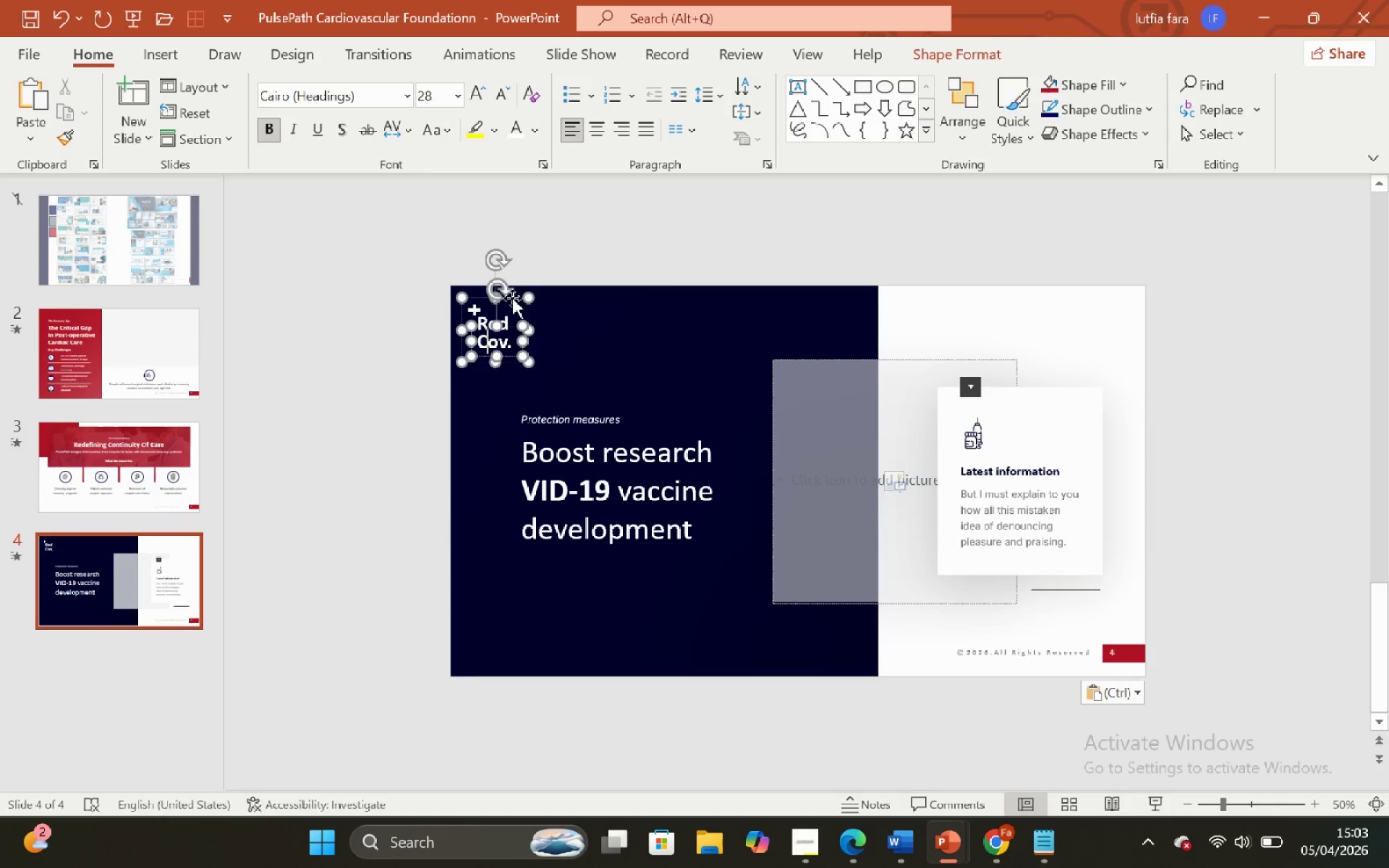 
left_click([512, 298])
 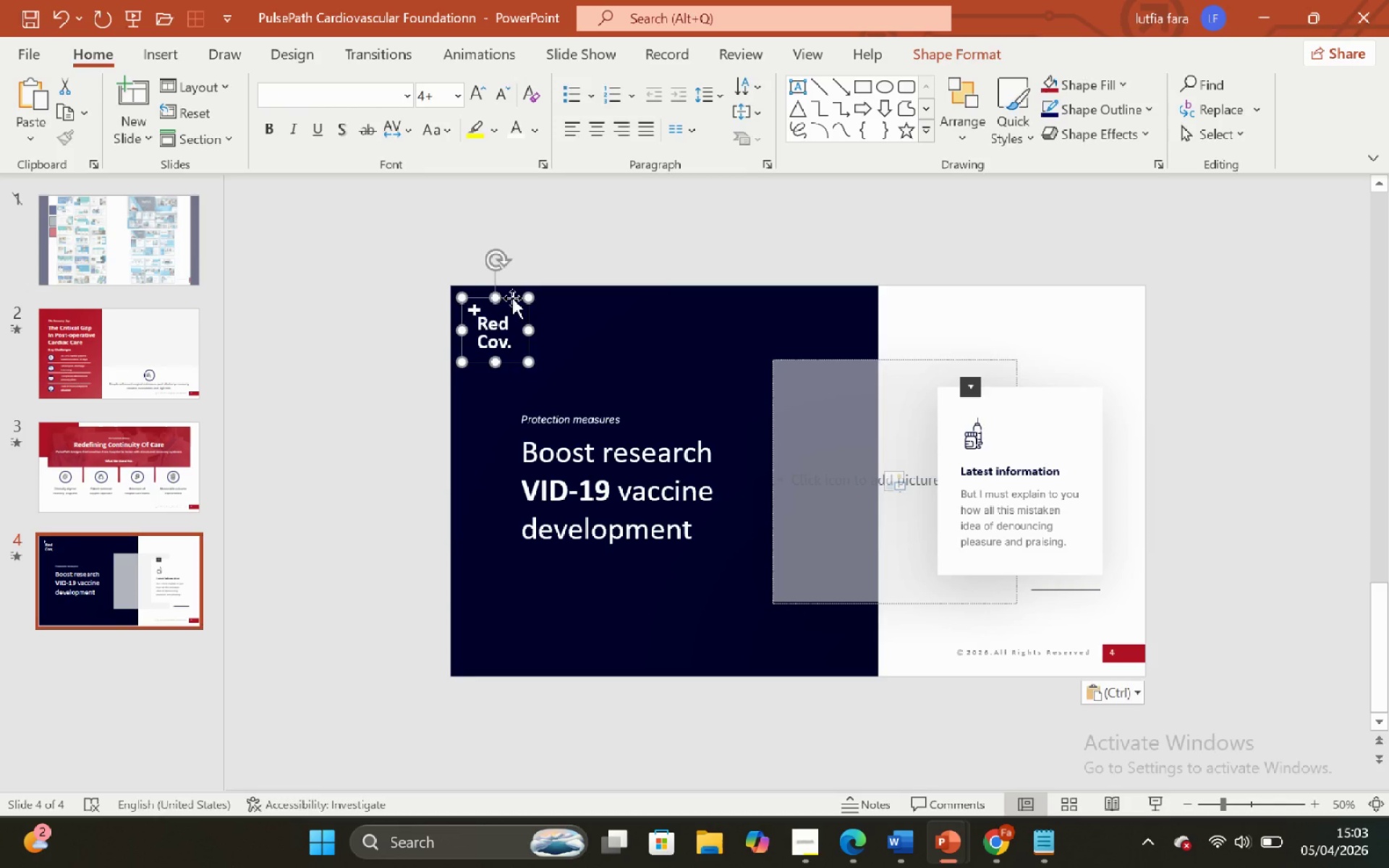 
key(Backspace)
 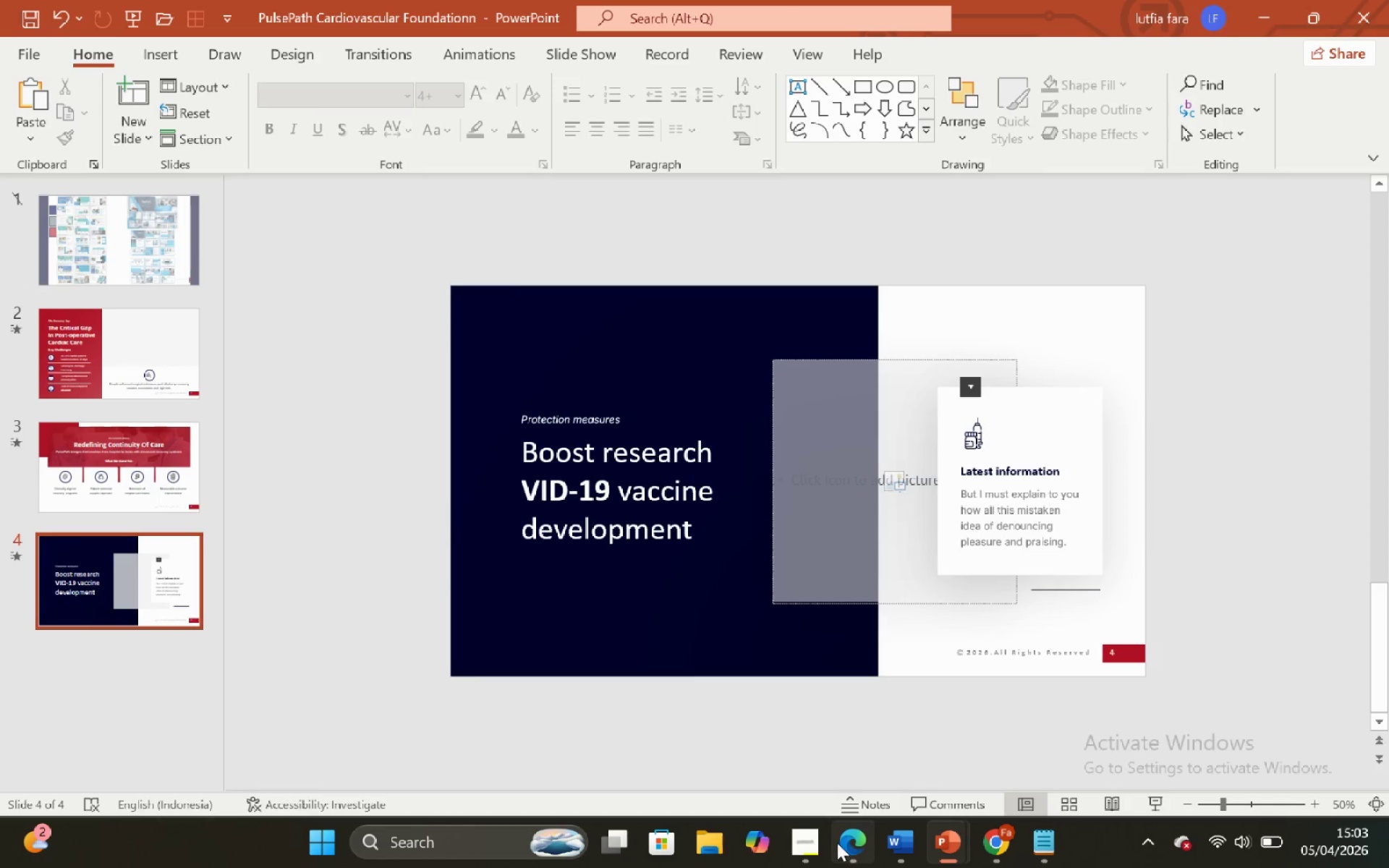 
left_click([795, 841])